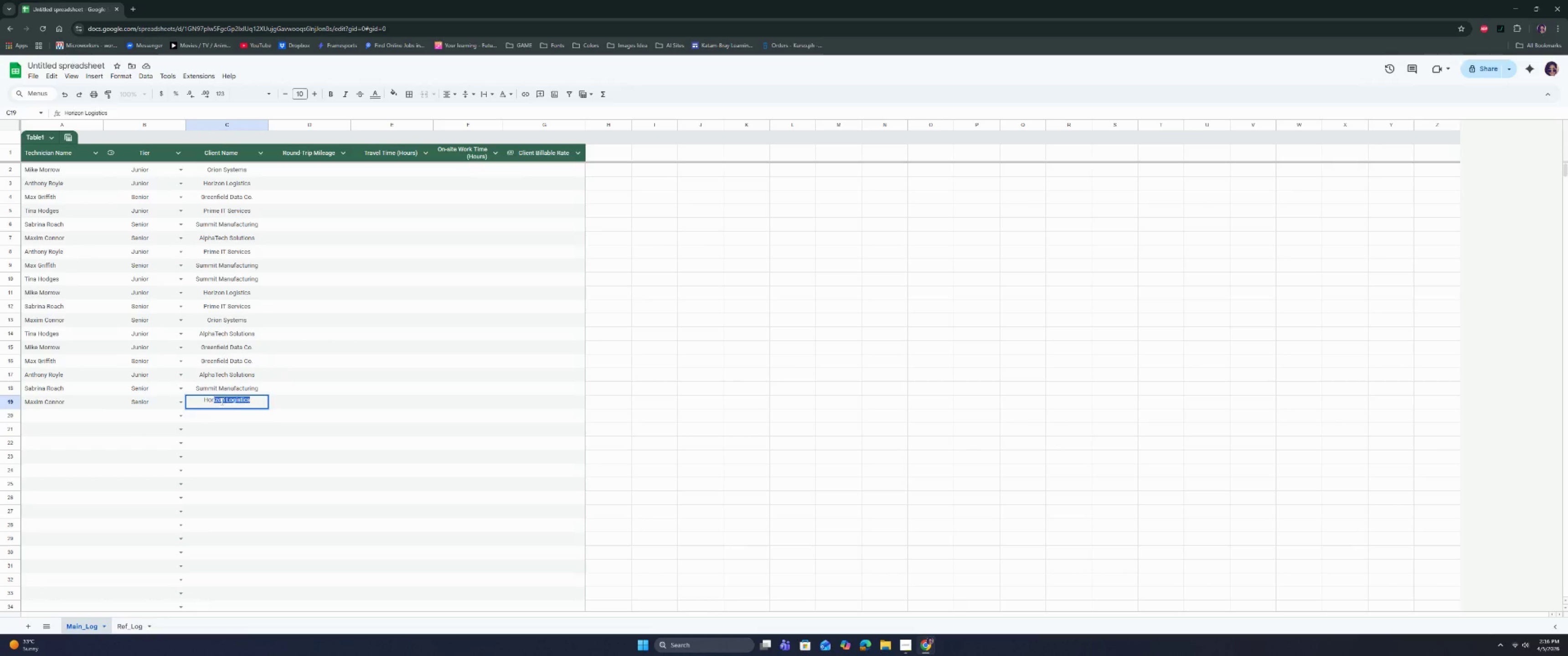 
key(Enter)
 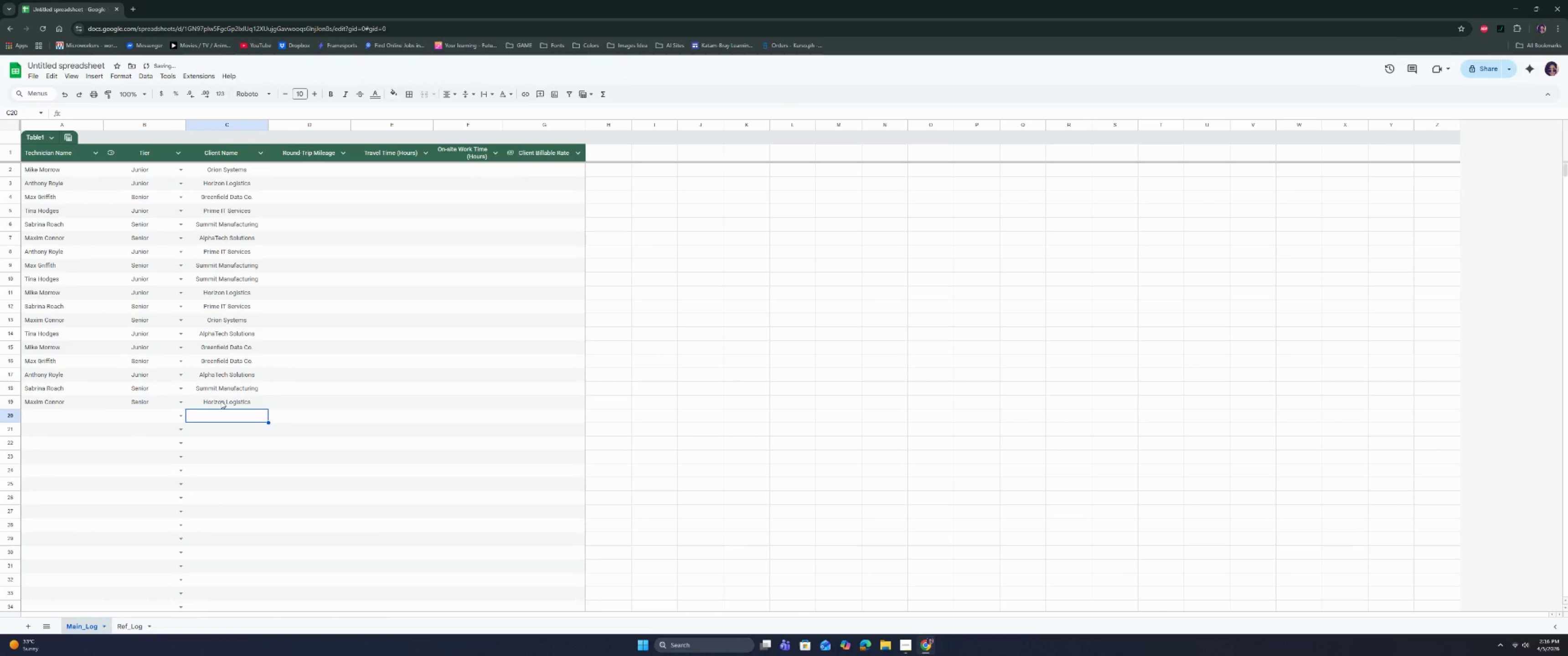 
key(ArrowLeft)
 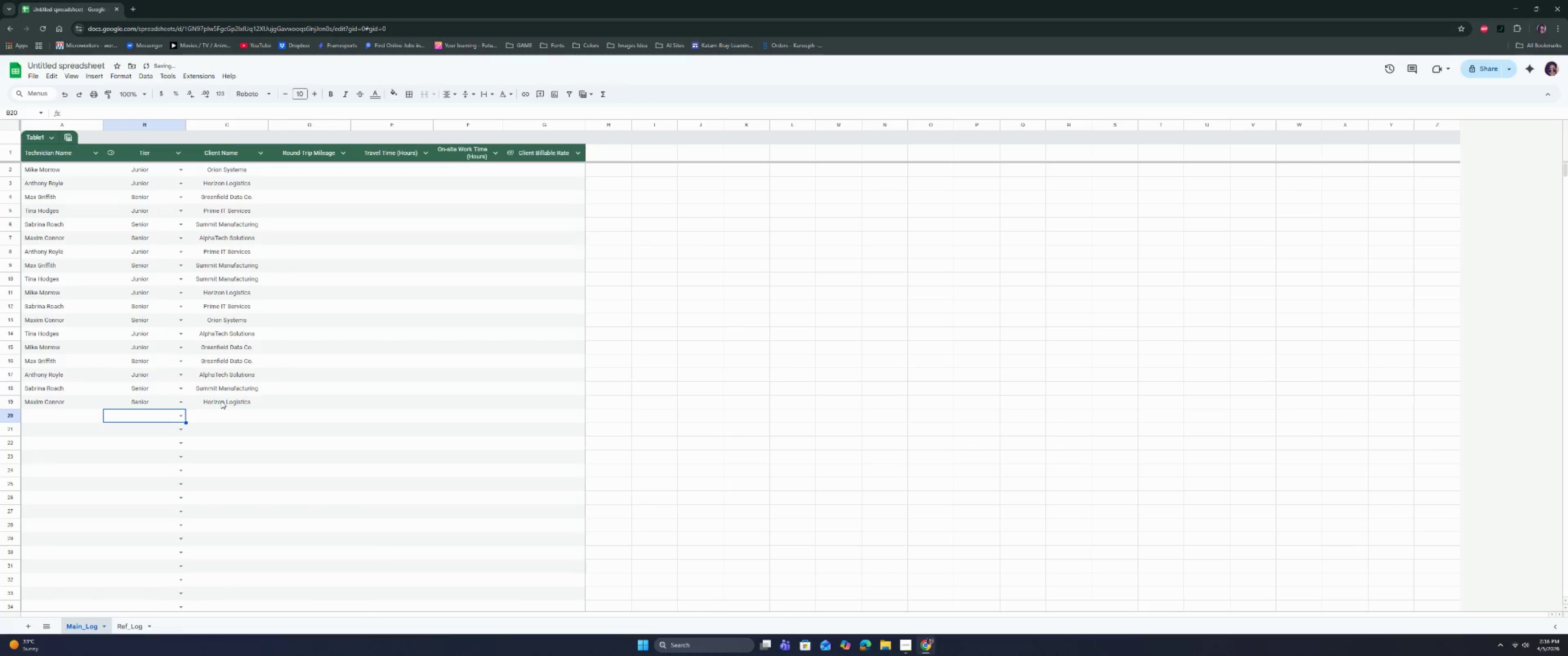 
key(ArrowLeft)
 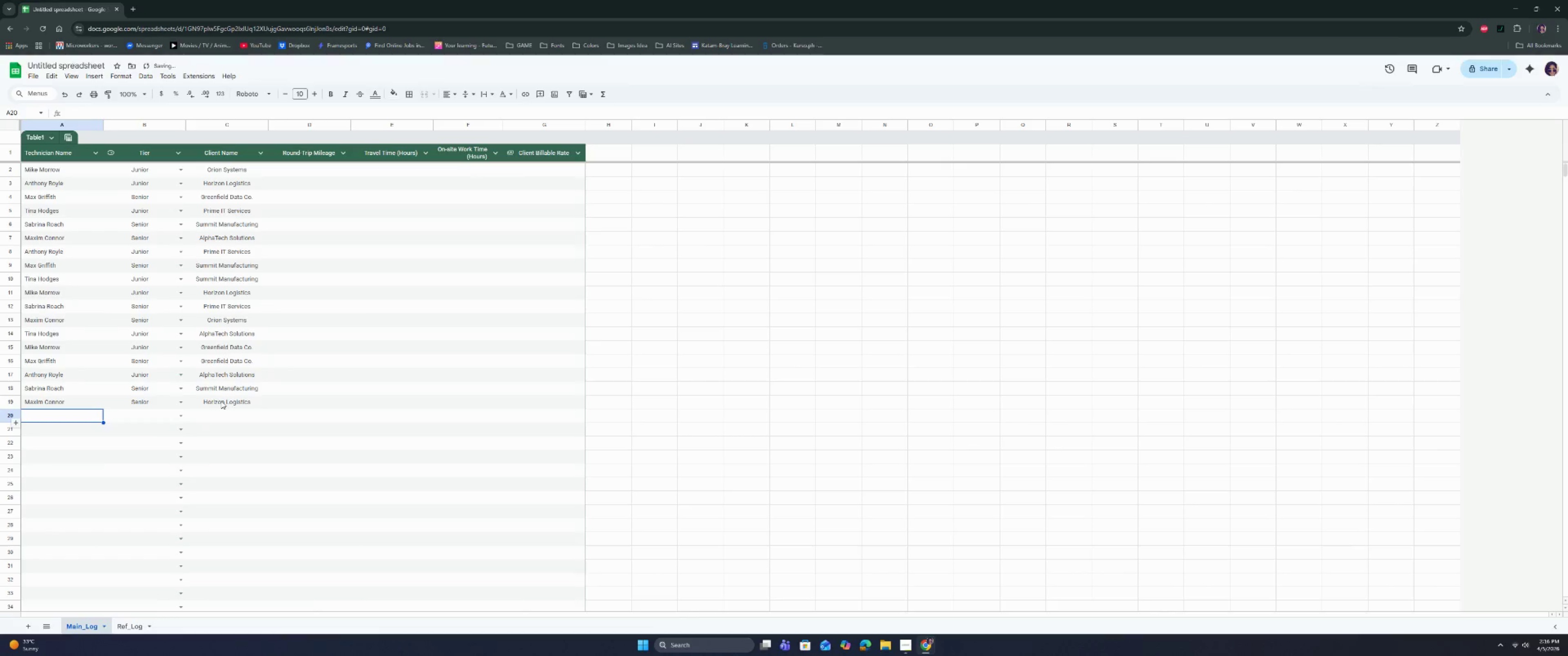 
key(ArrowLeft)
 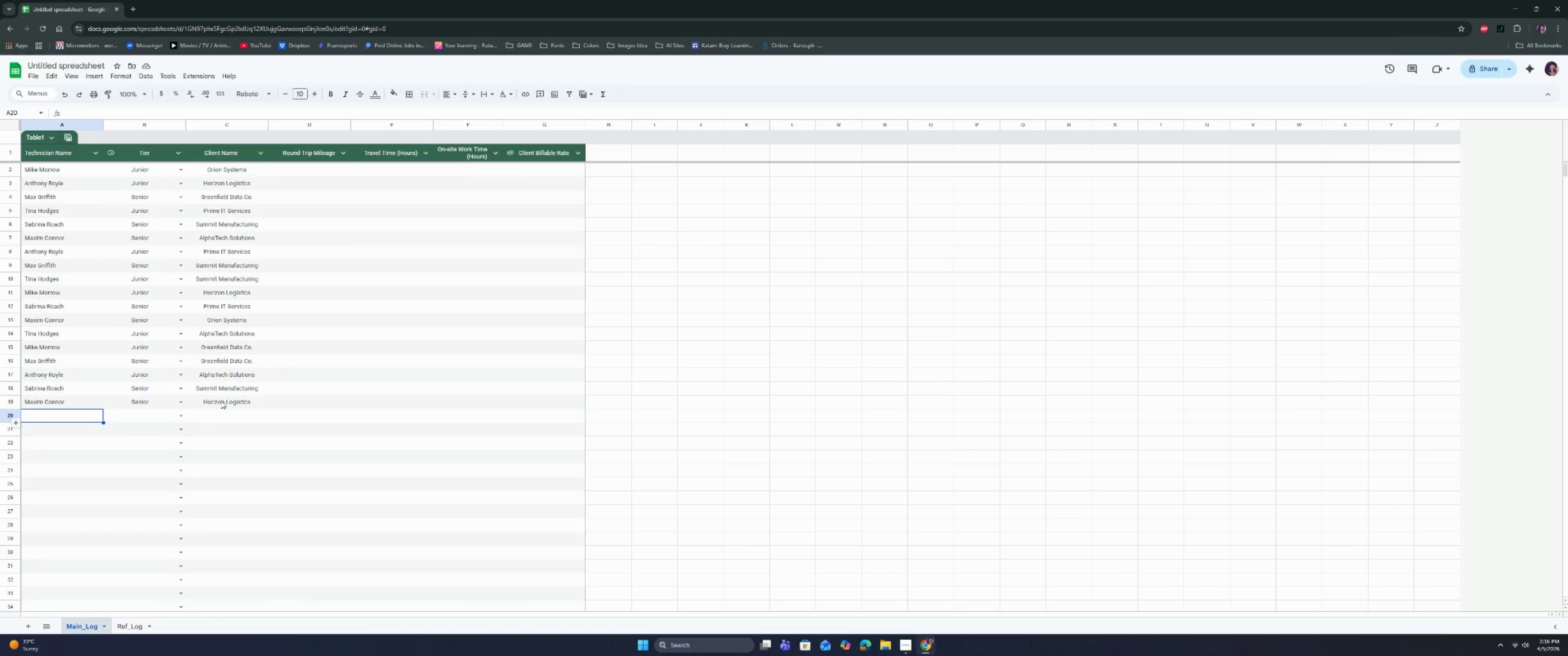 
wait(6.07)
 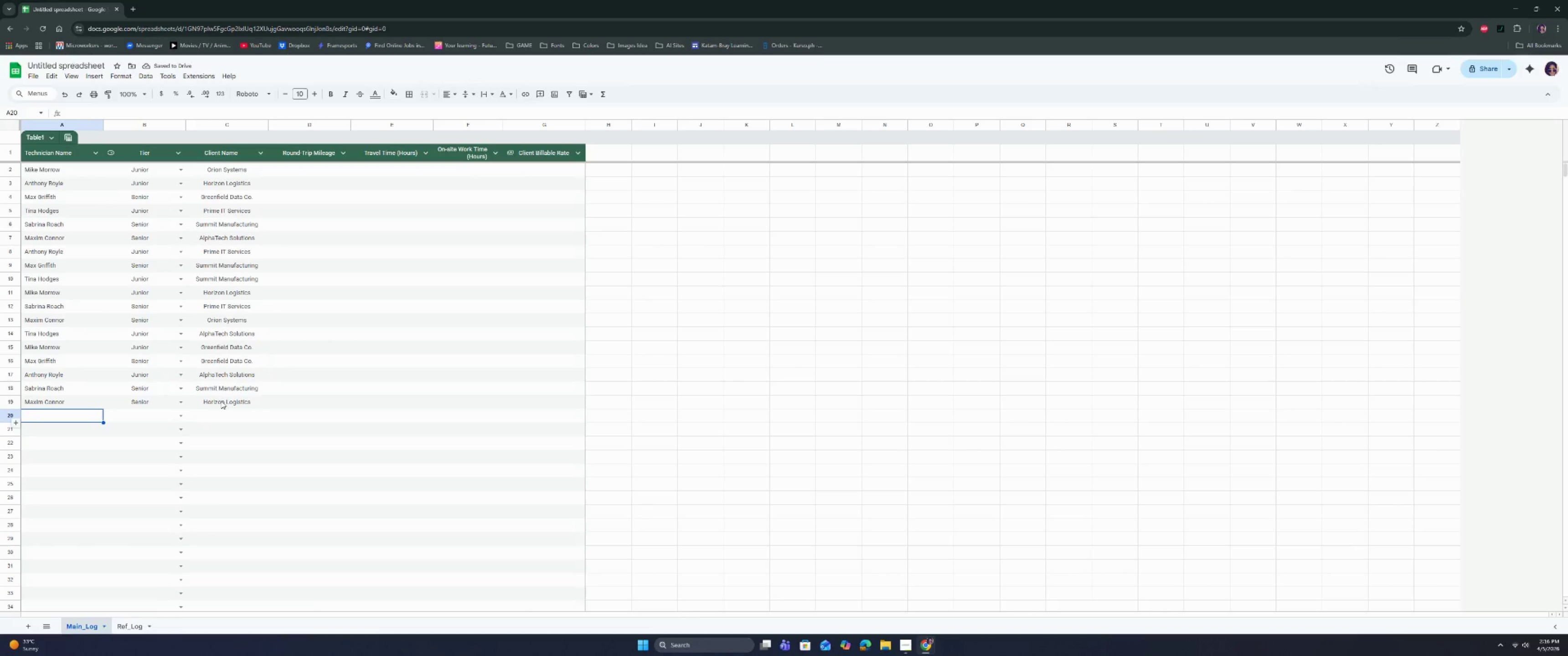 
key(CapsLock)
 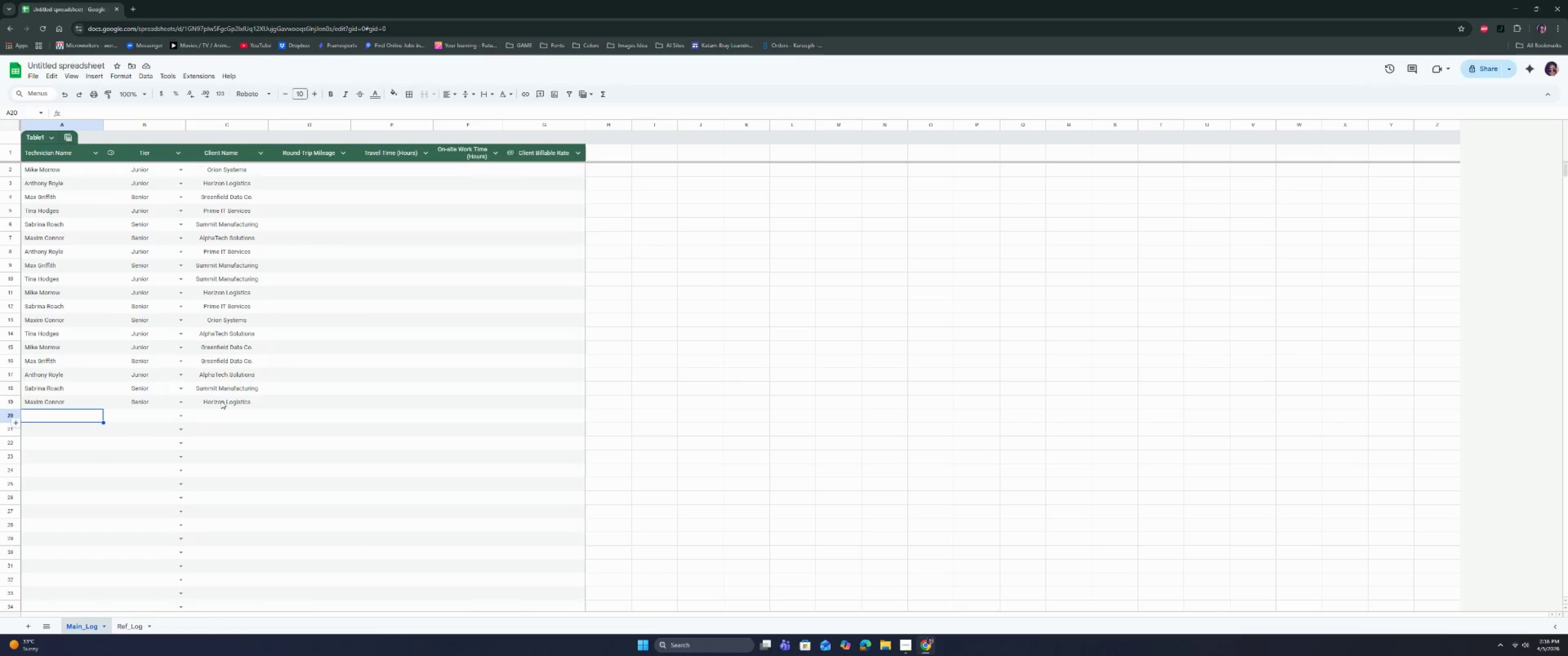 
type(Ant)
key(Tab)
 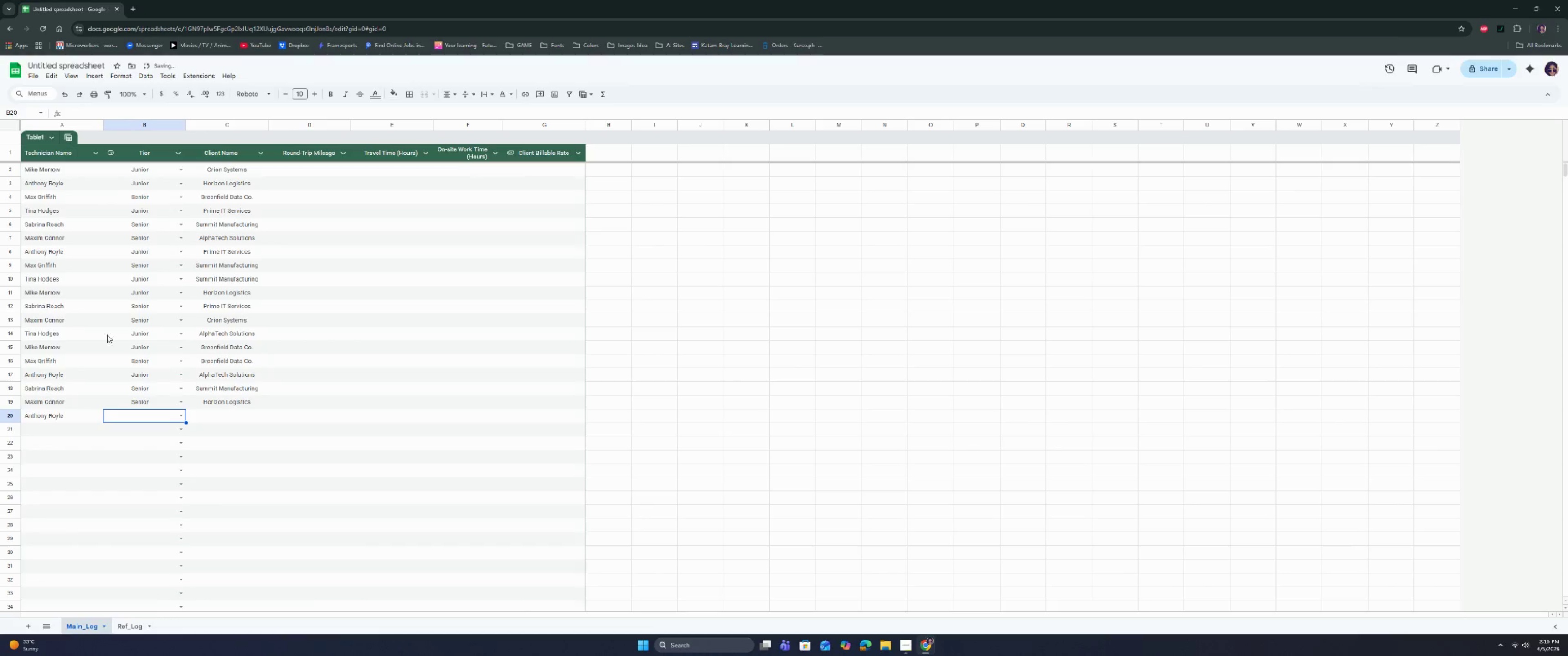 
scroll: coordinate [133, 412], scroll_direction: down, amount: 1.0
 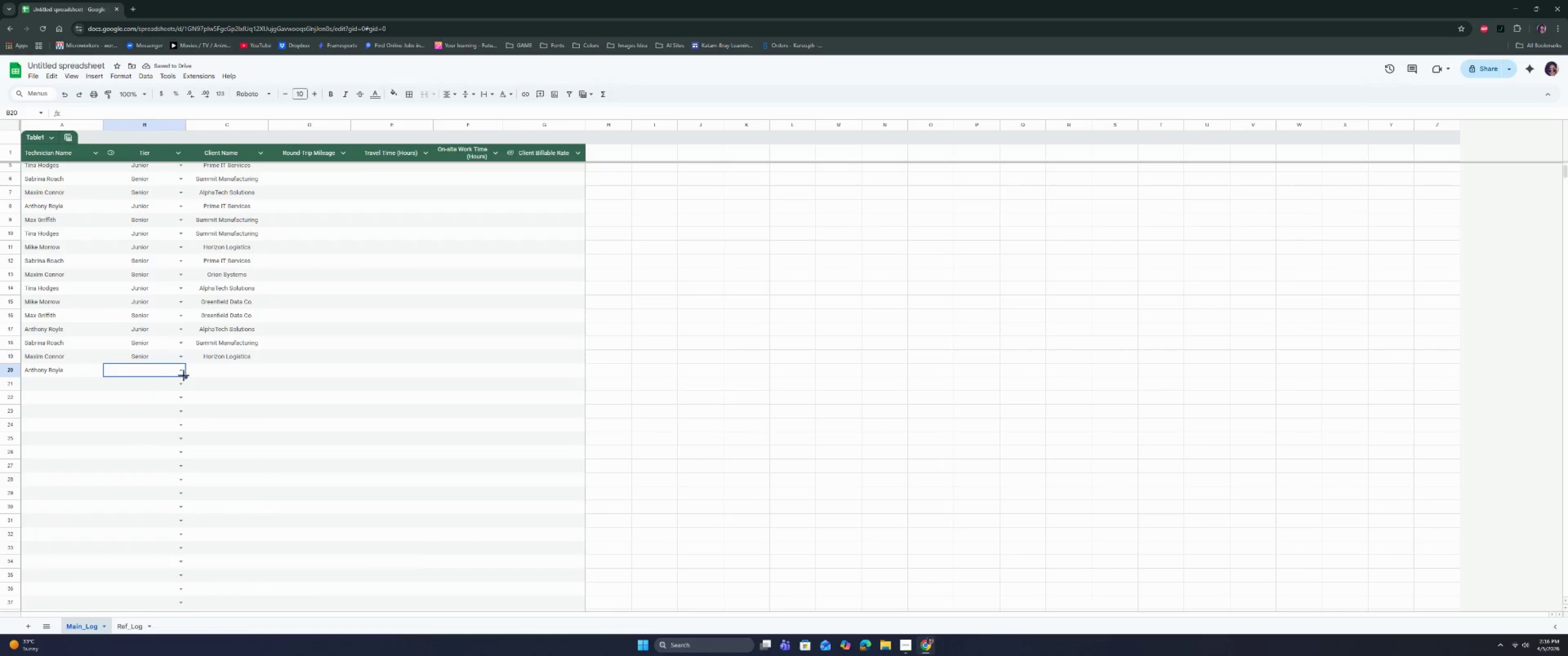 
left_click([181, 374])
 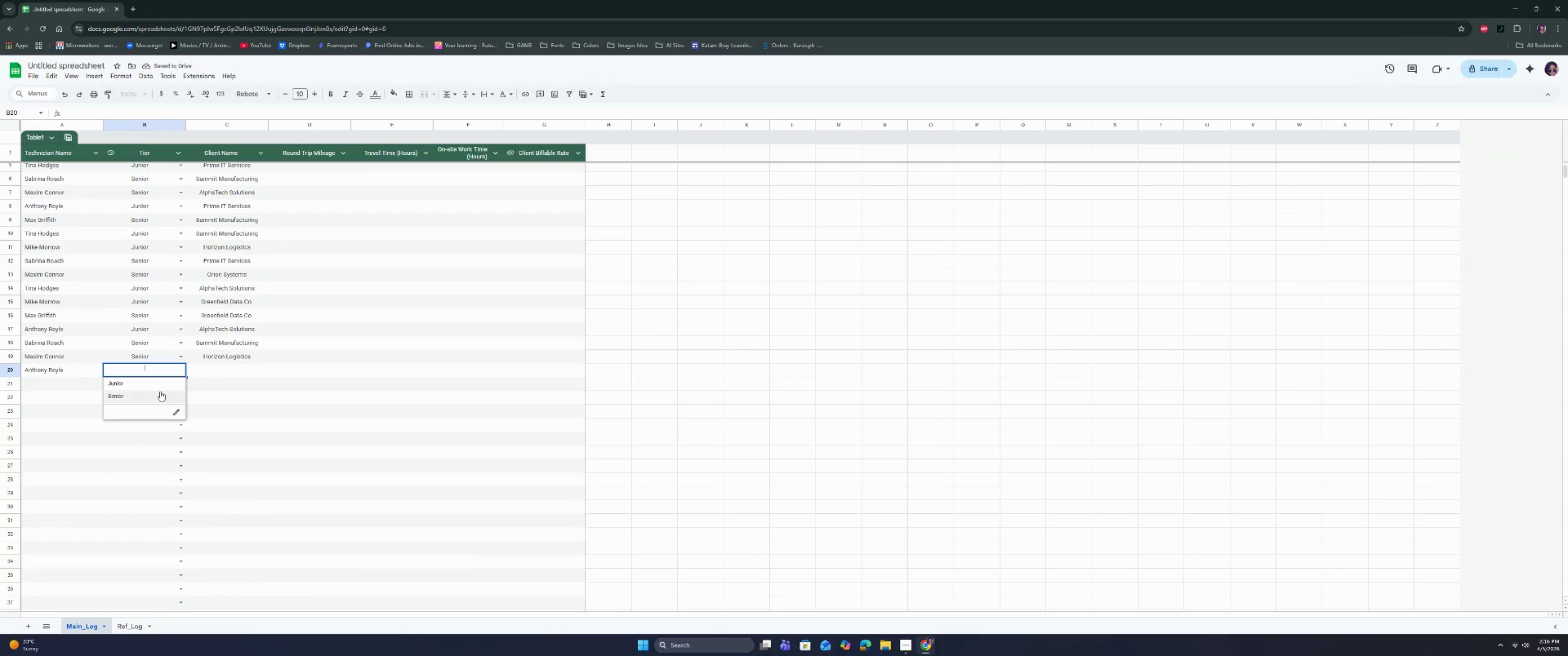 
left_click([159, 385])
 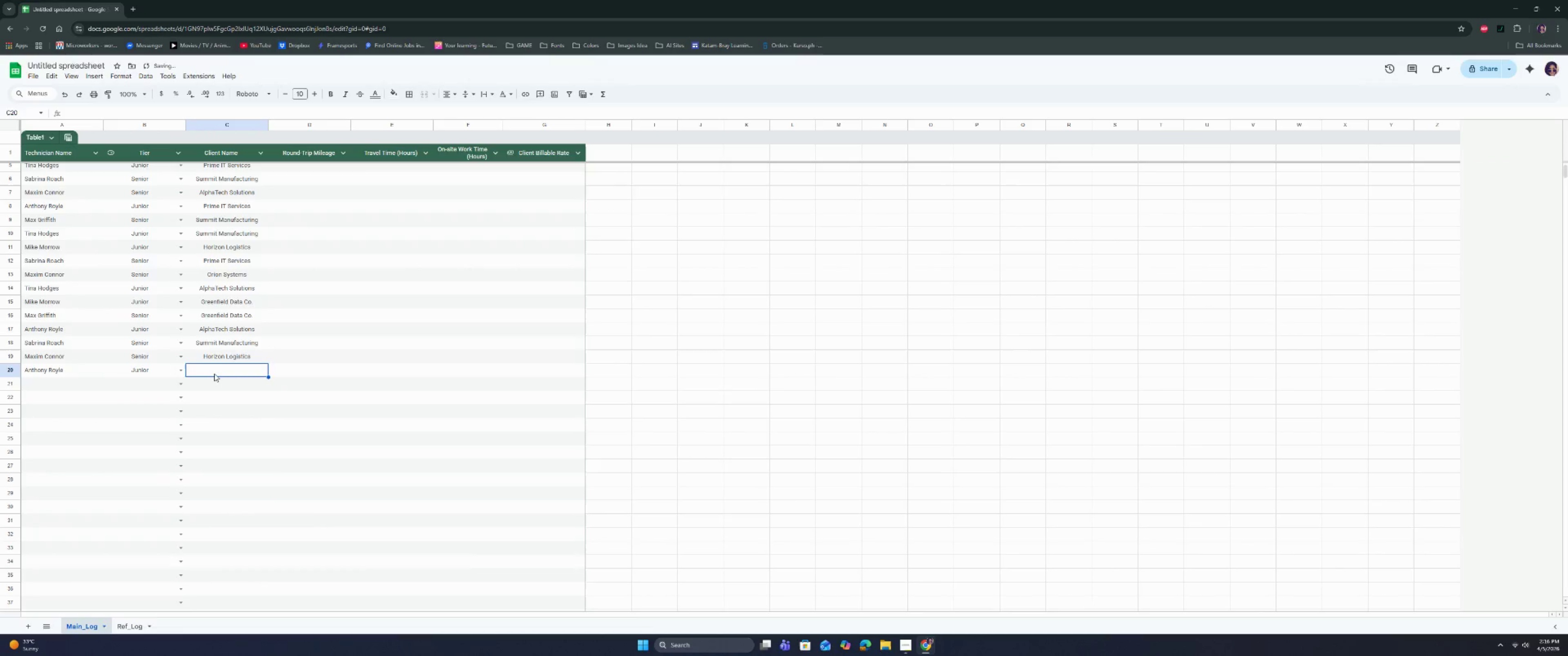 
type(Pri)
 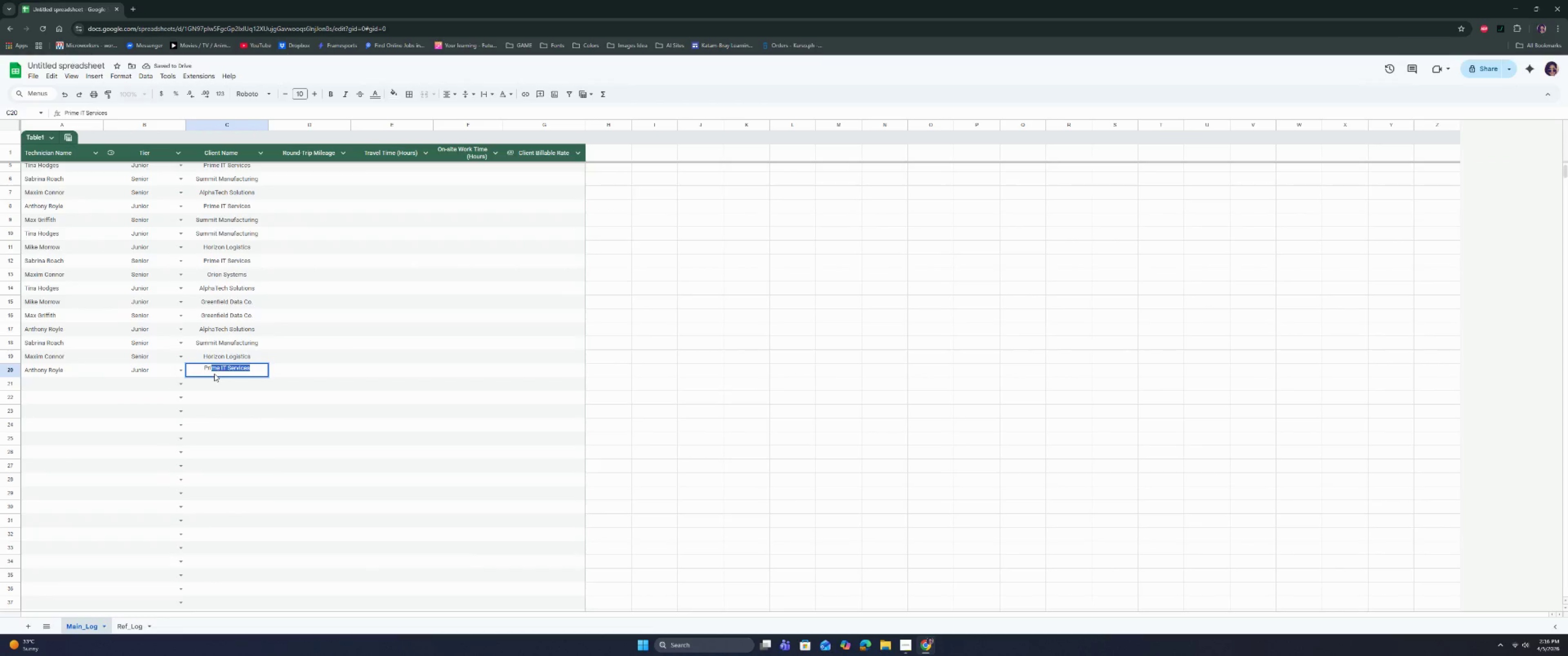 
key(Enter)
 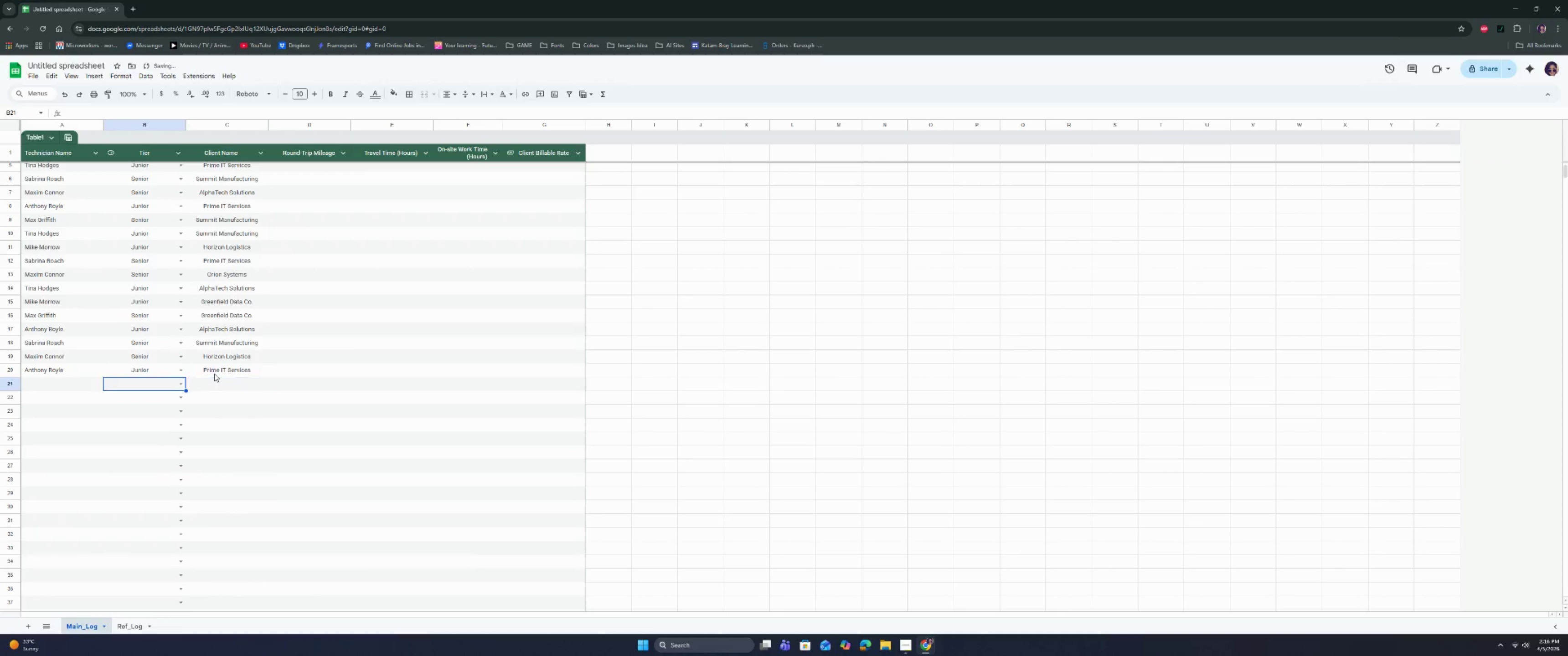 
hold_key(key=ArrowLeft, duration=0.78)
 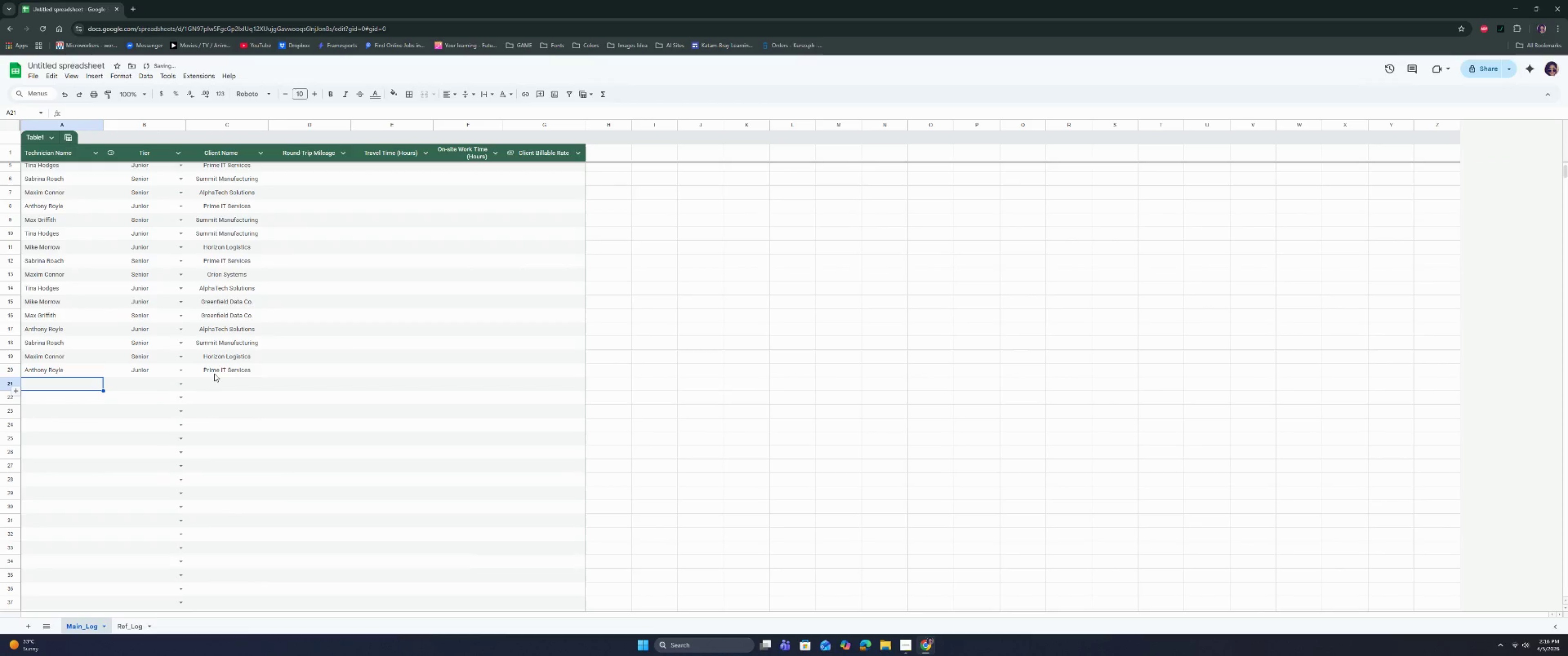 
type(Tina)
key(Tab)
 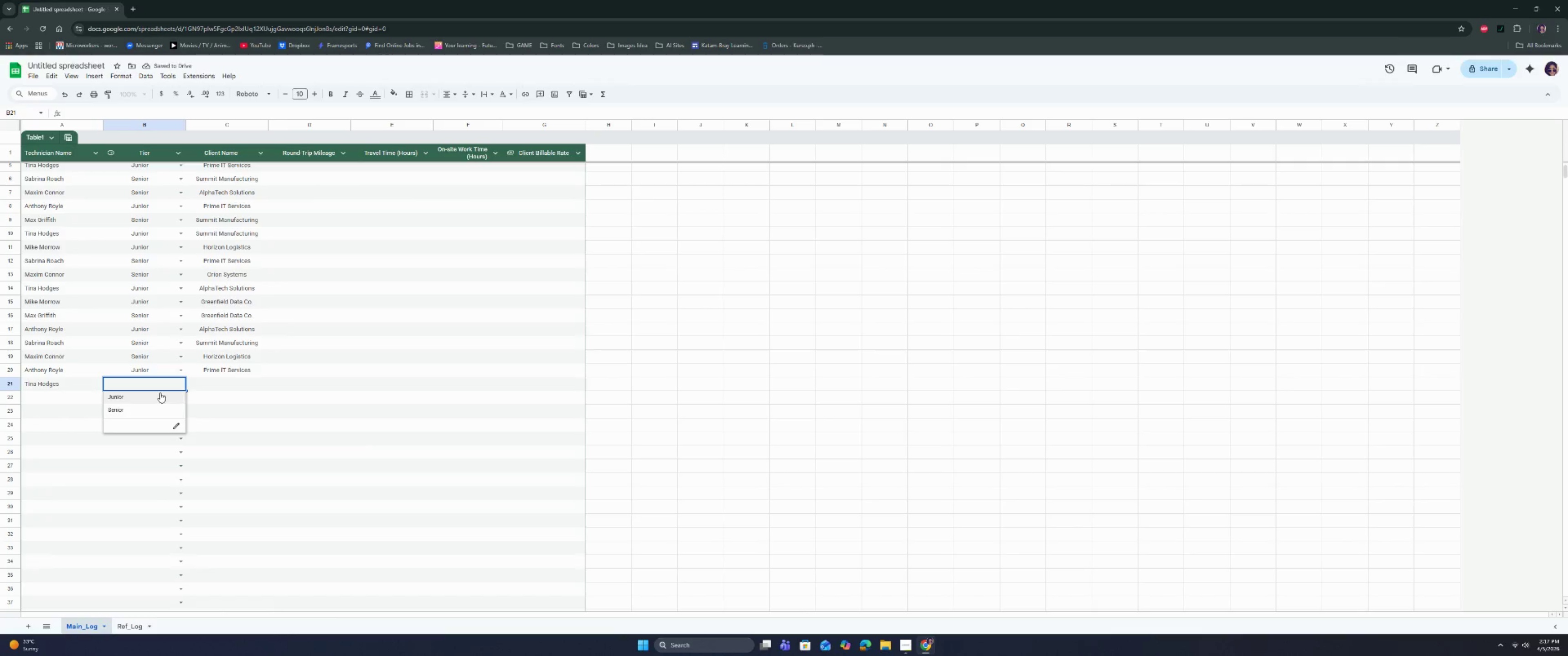 
left_click([160, 393])
 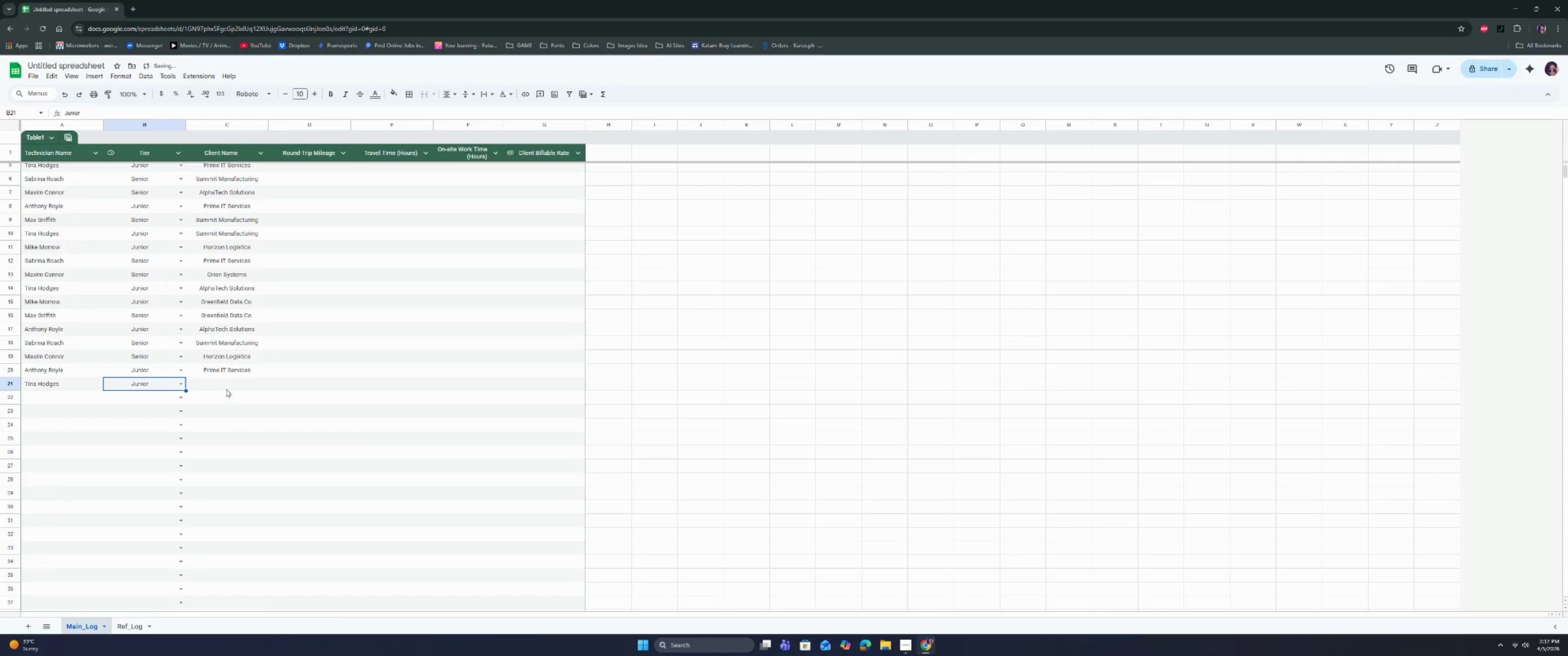 
left_click([225, 381])
 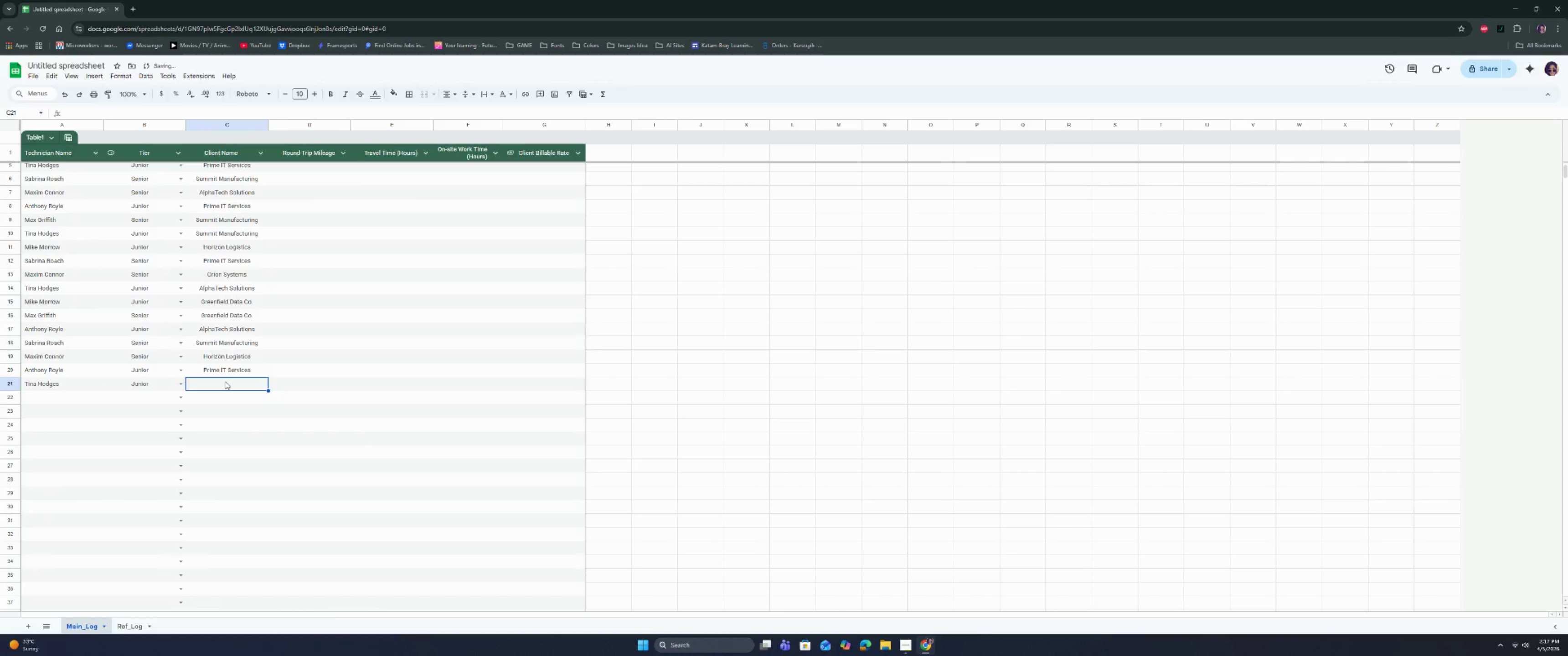 
key(CapsLock)
 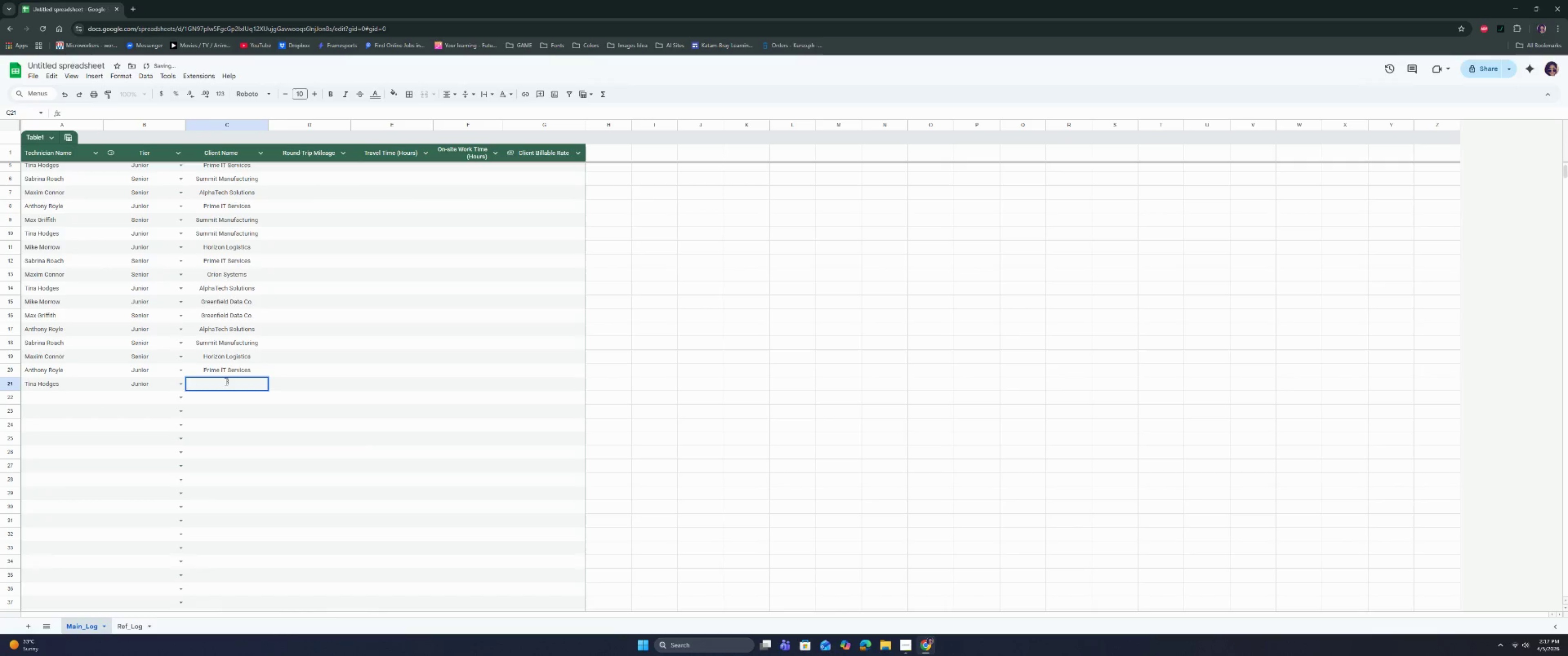 
key(S)
 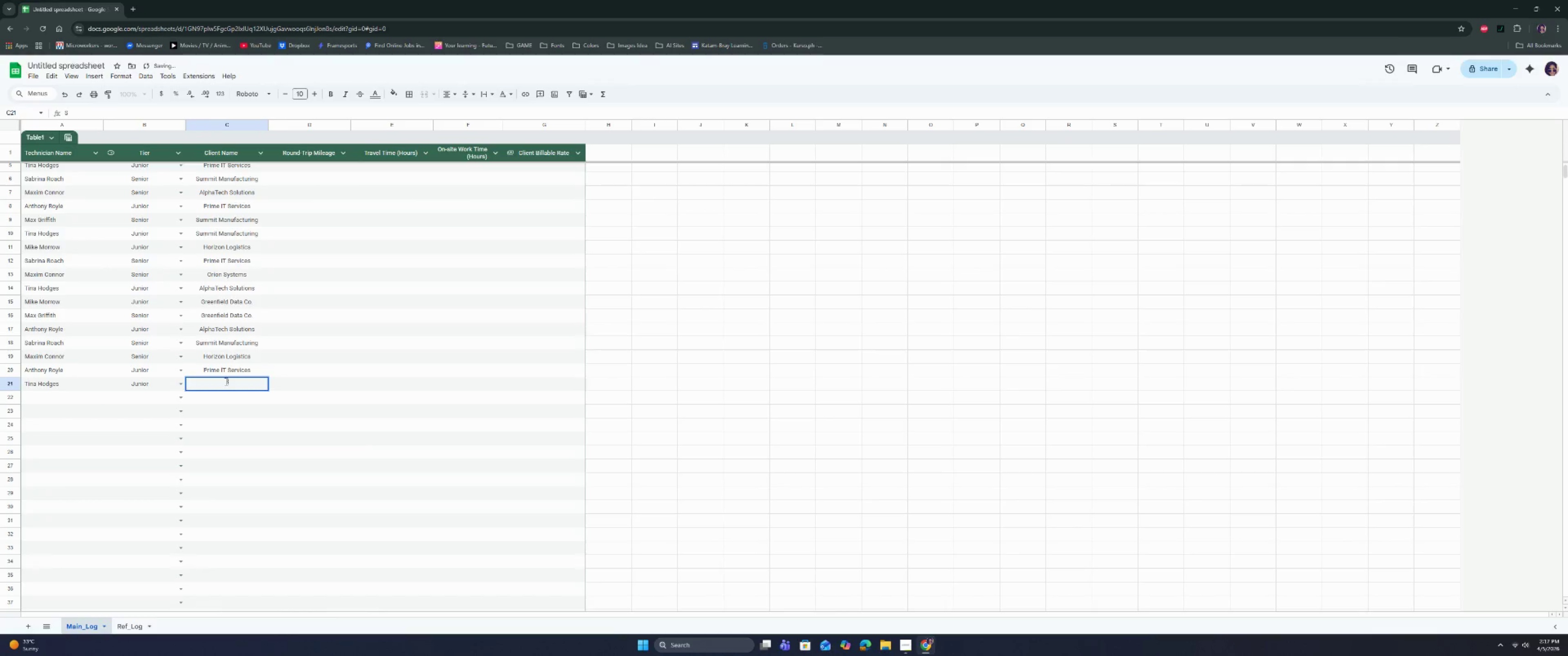 
key(CapsLock)
 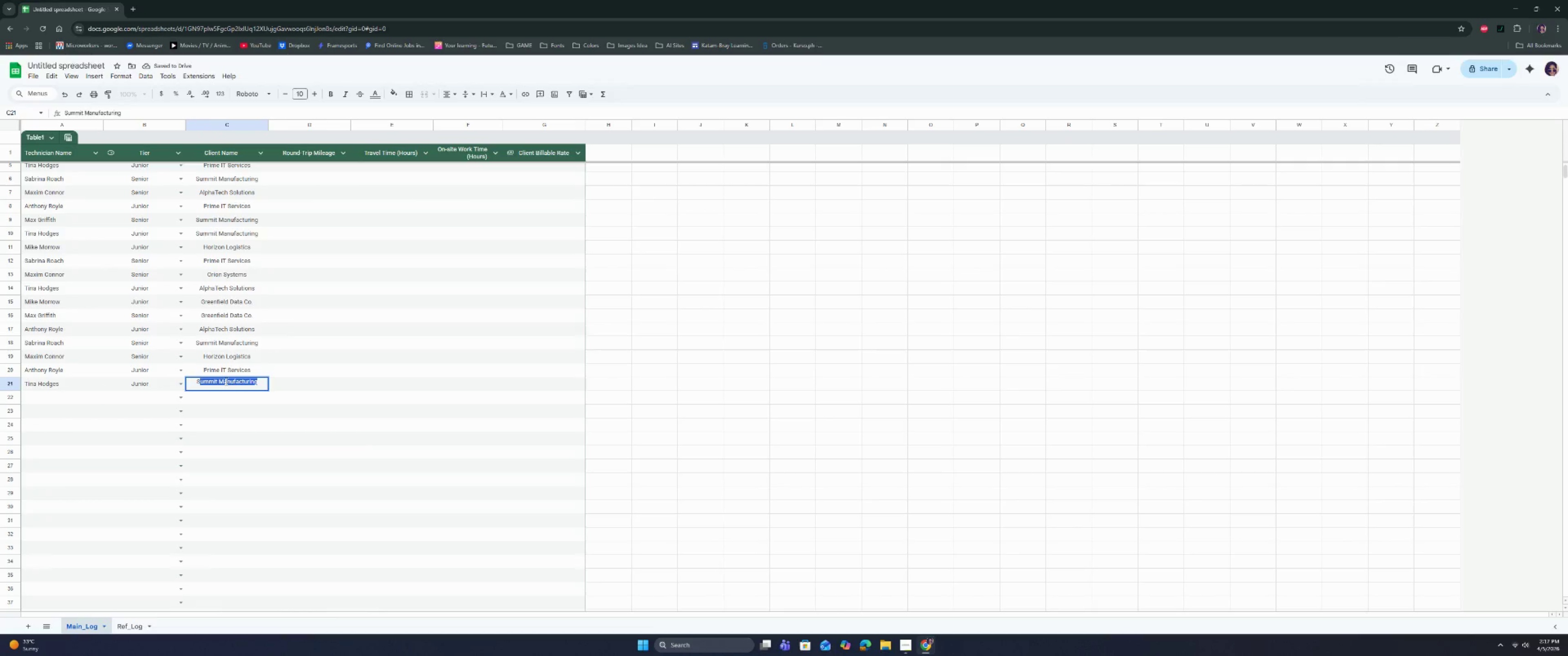 
key(Backspace)
 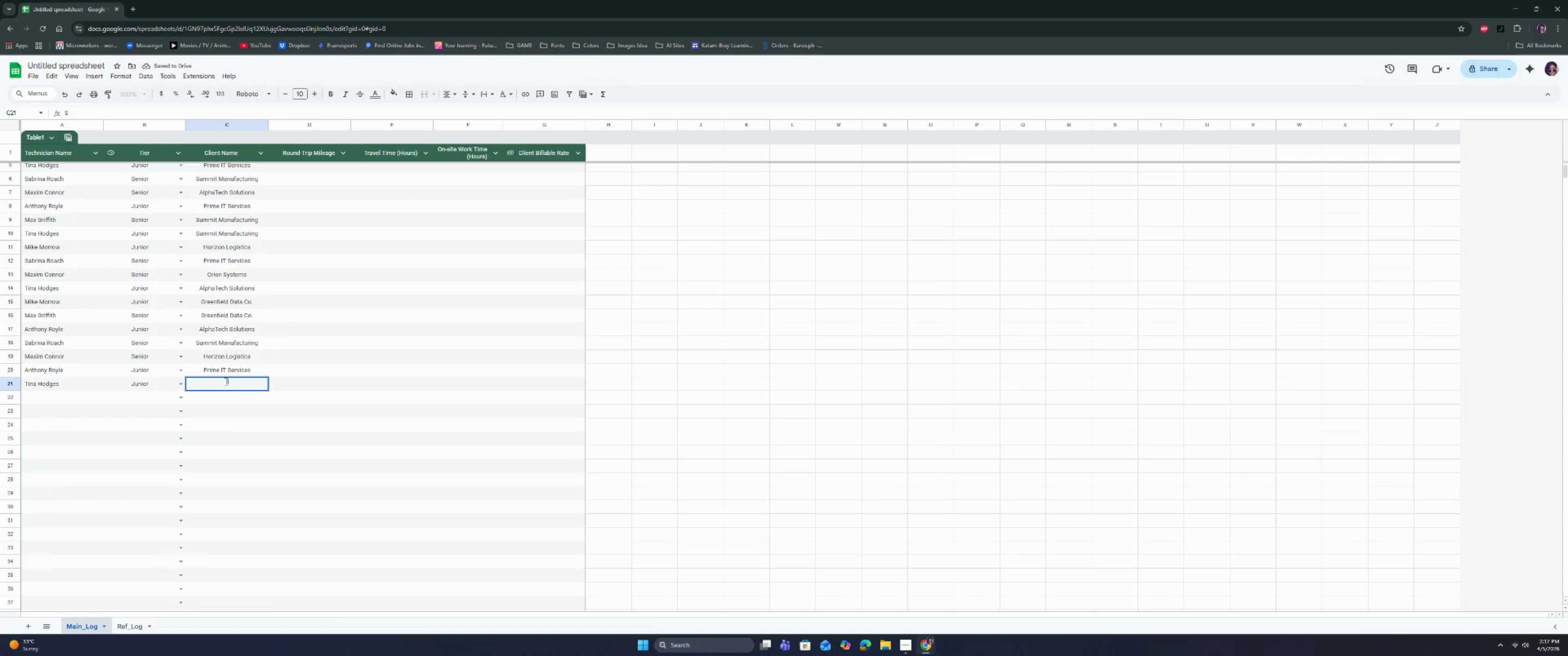 
key(Backspace)
 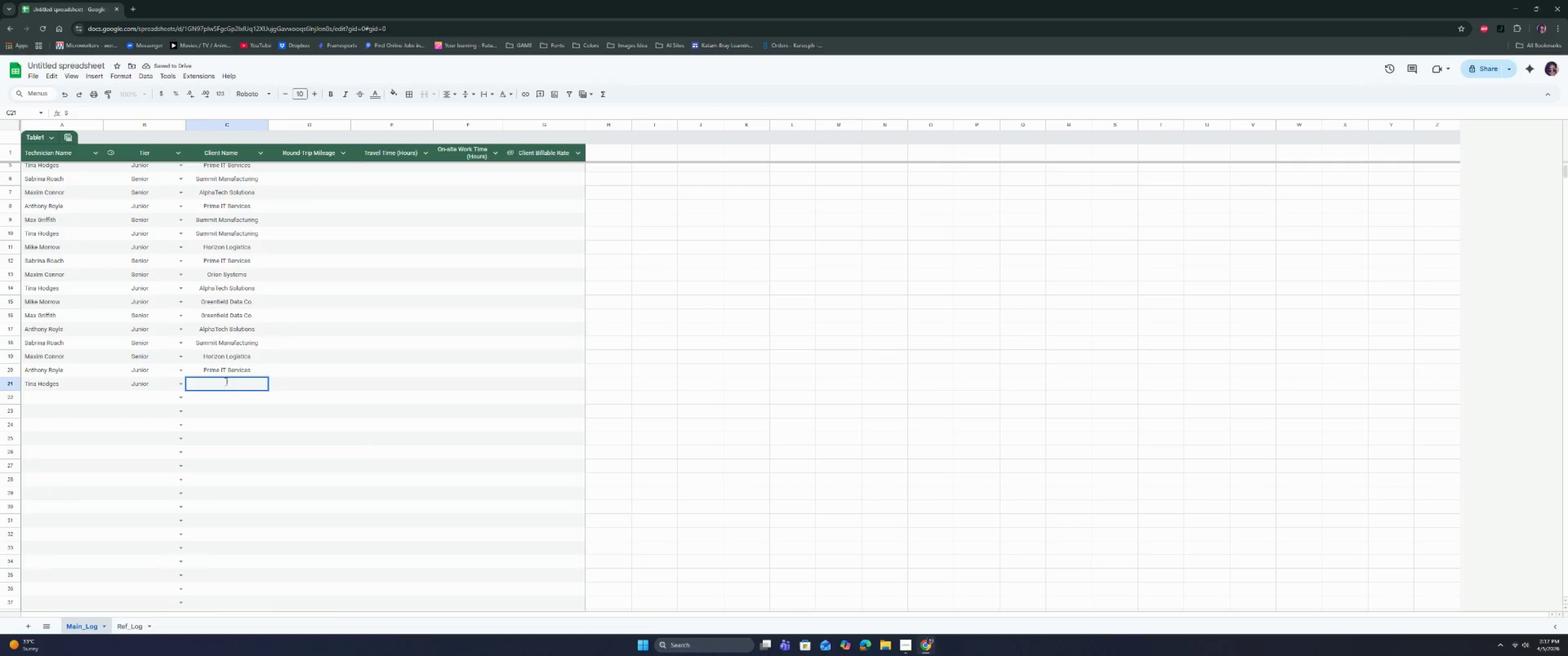 
key(Backspace)
 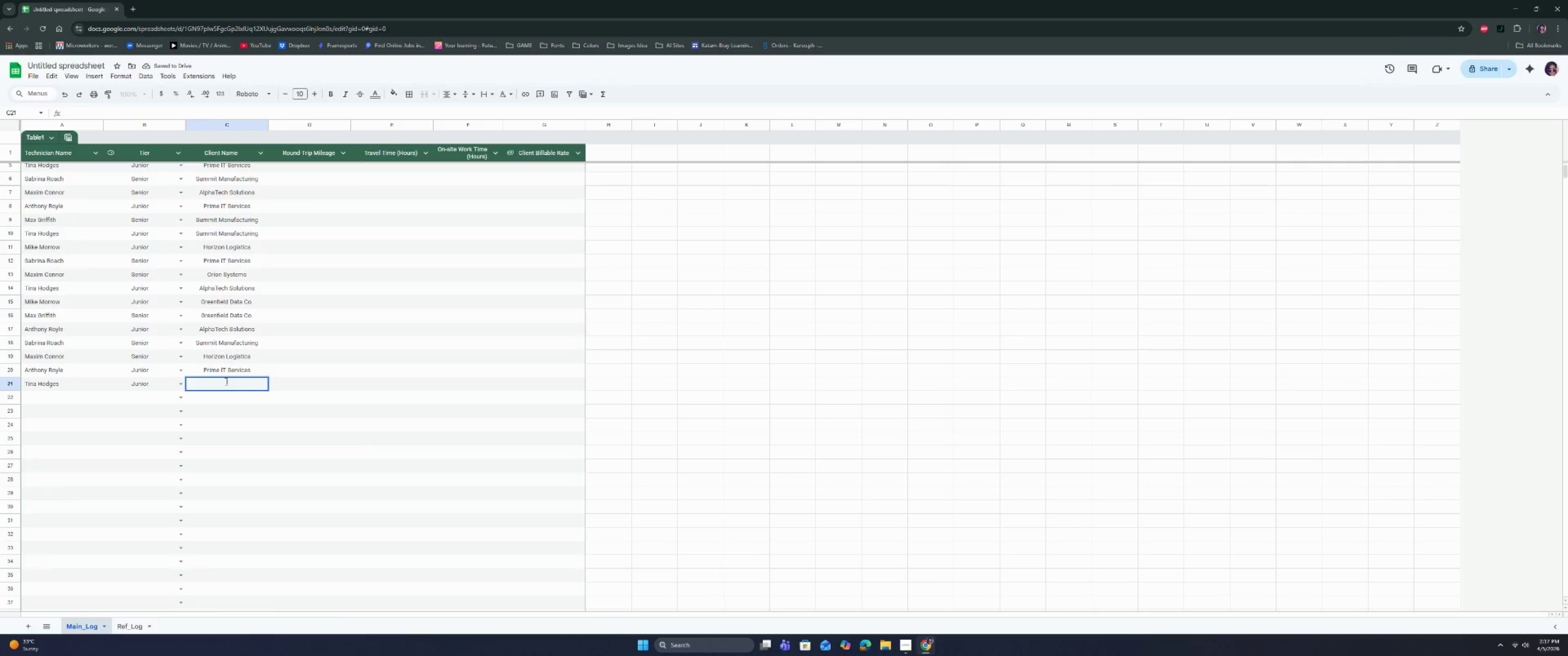 
key(Backspace)
 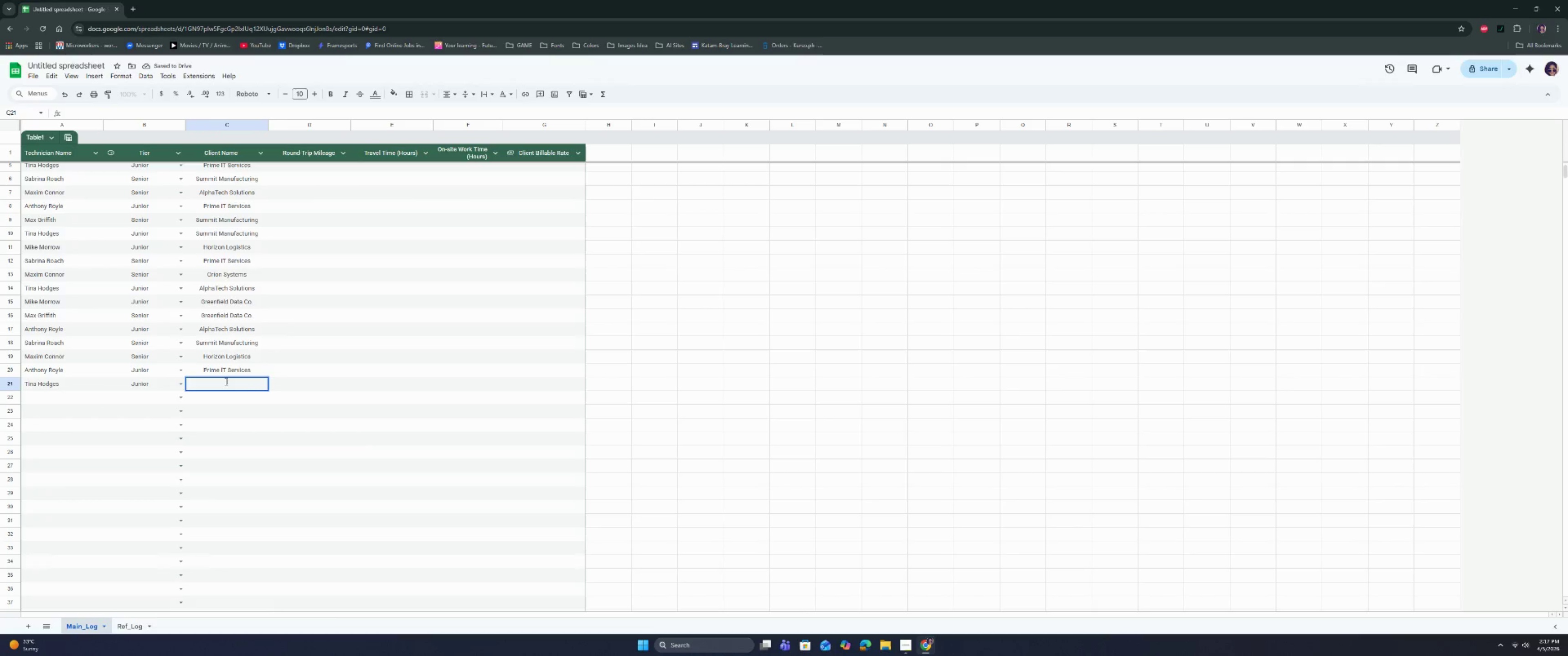 
key(CapsLock)
 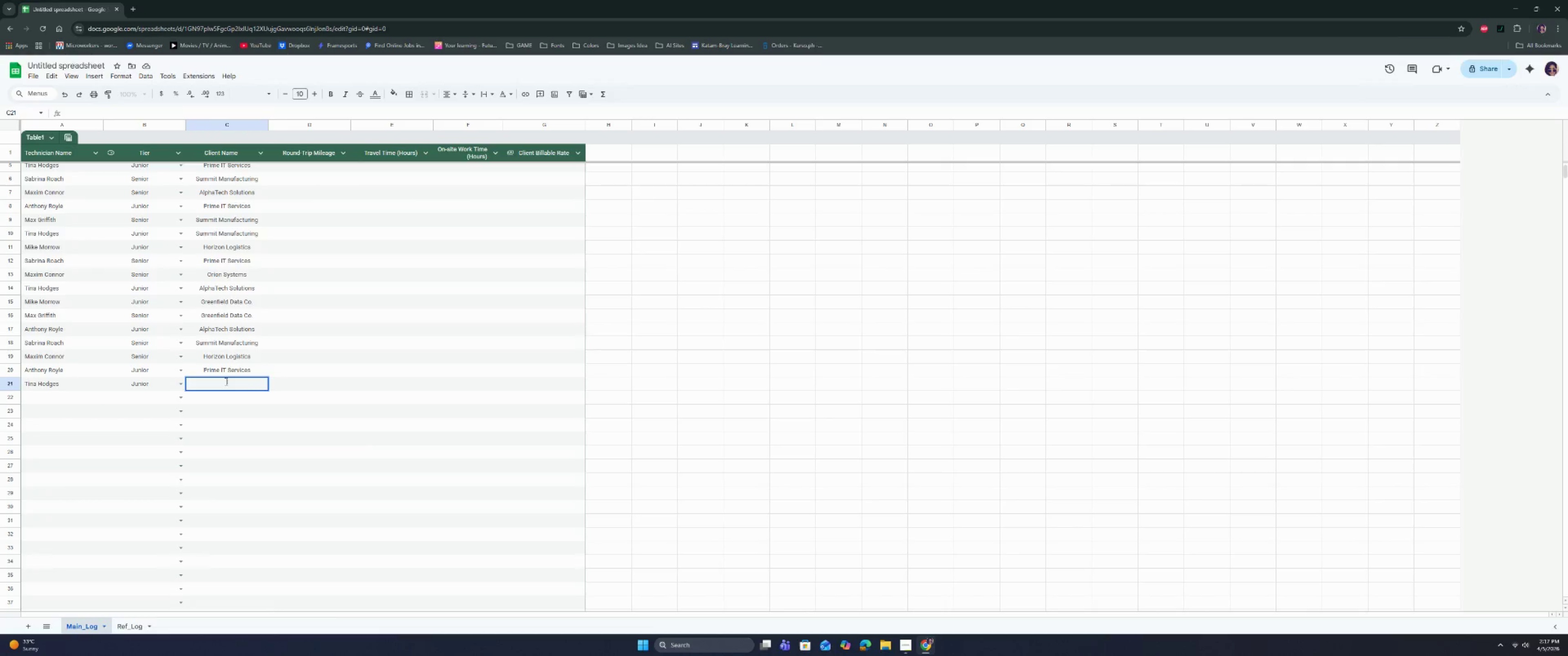 
key(O)
 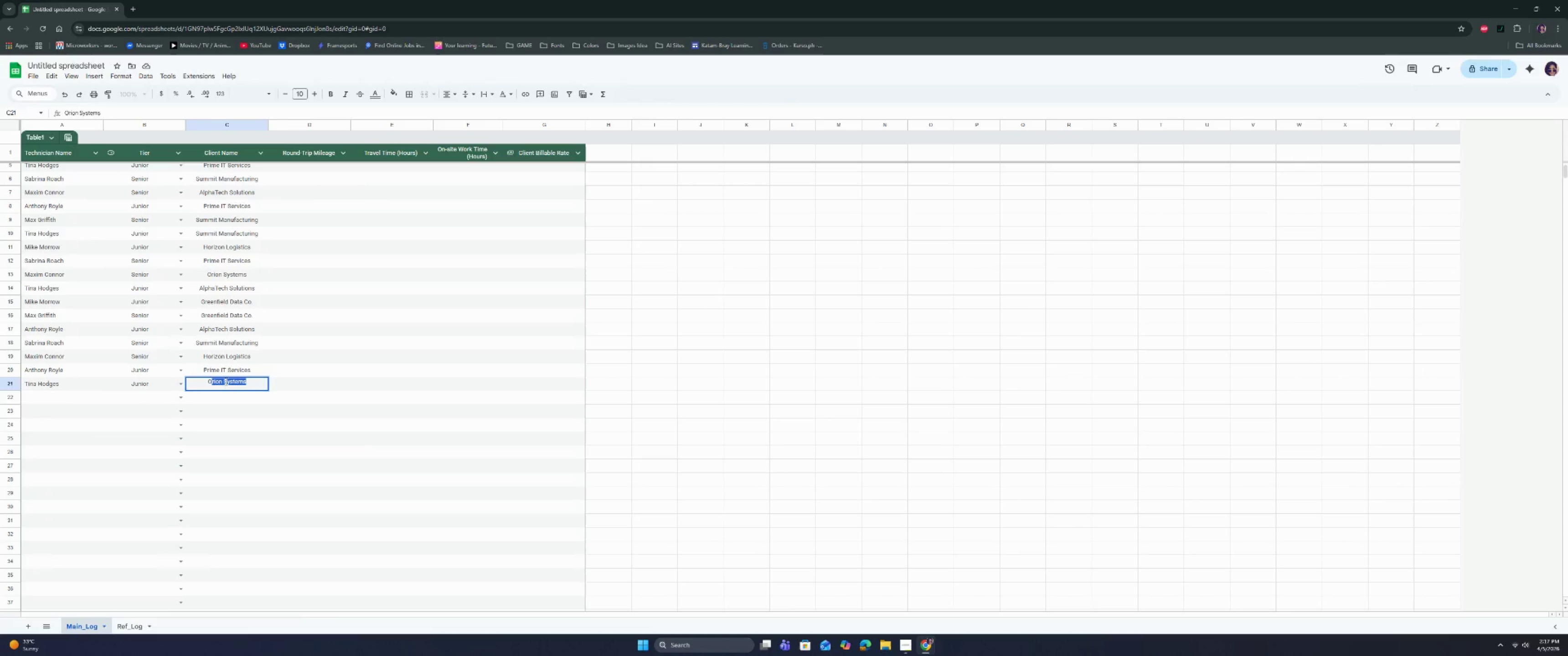 
key(Enter)
 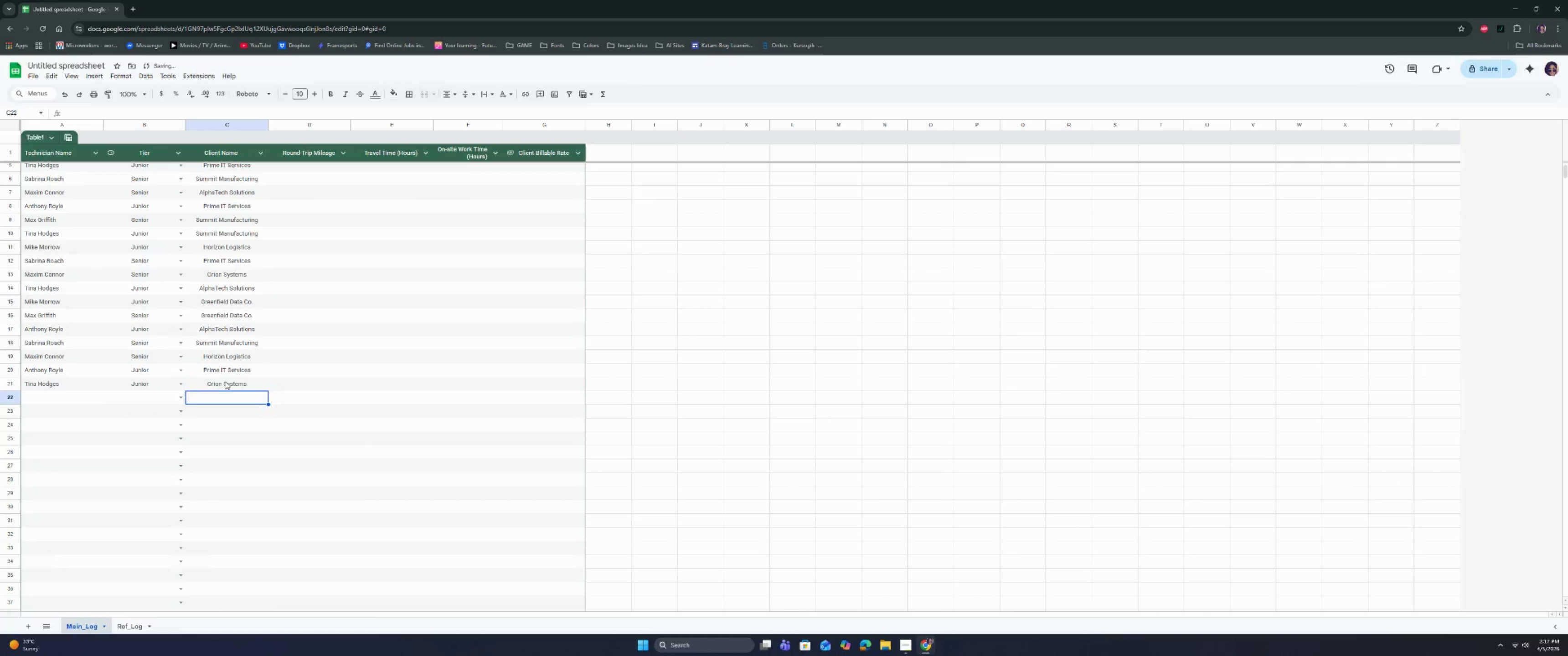 
hold_key(key=ArrowLeft, duration=0.68)
 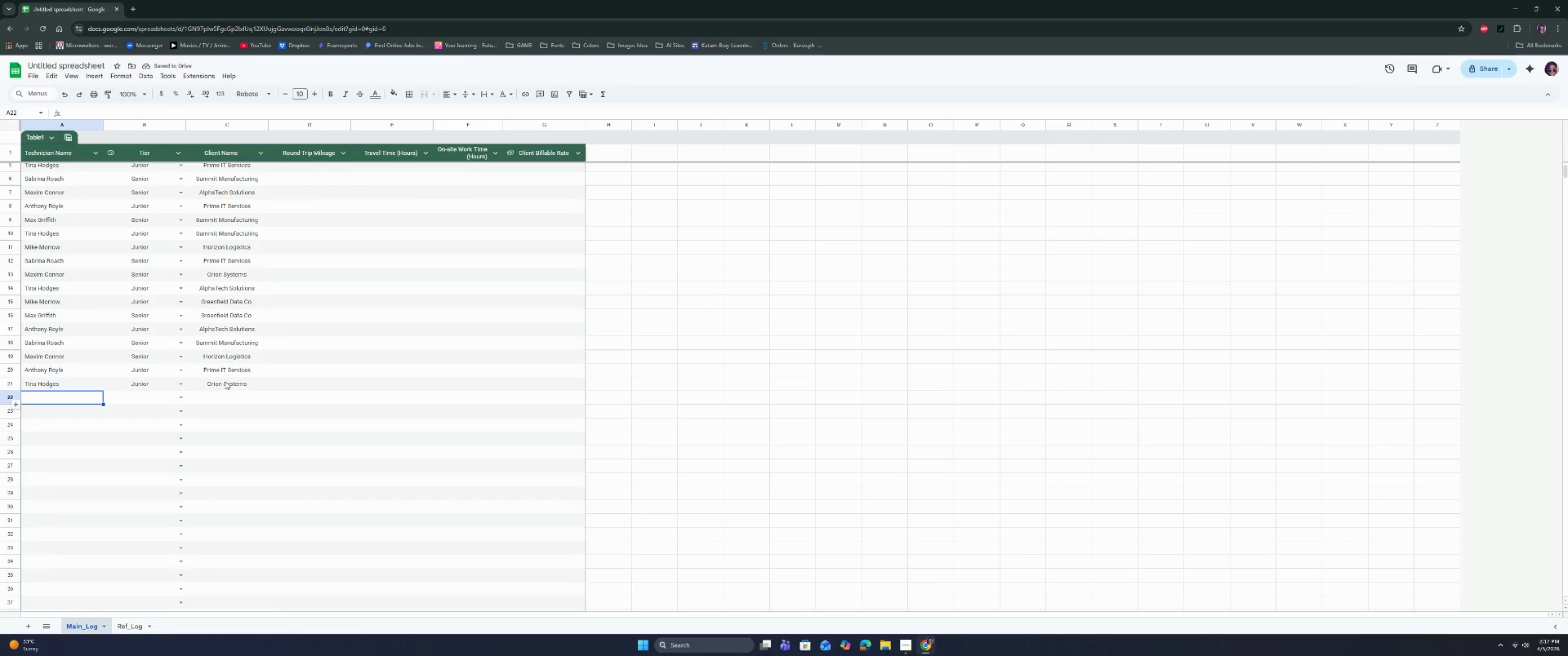 
type(mIK)
key(Backspace)
key(Backspace)
key(Backspace)
key(Backspace)
type(Mike)
key(Tab)
 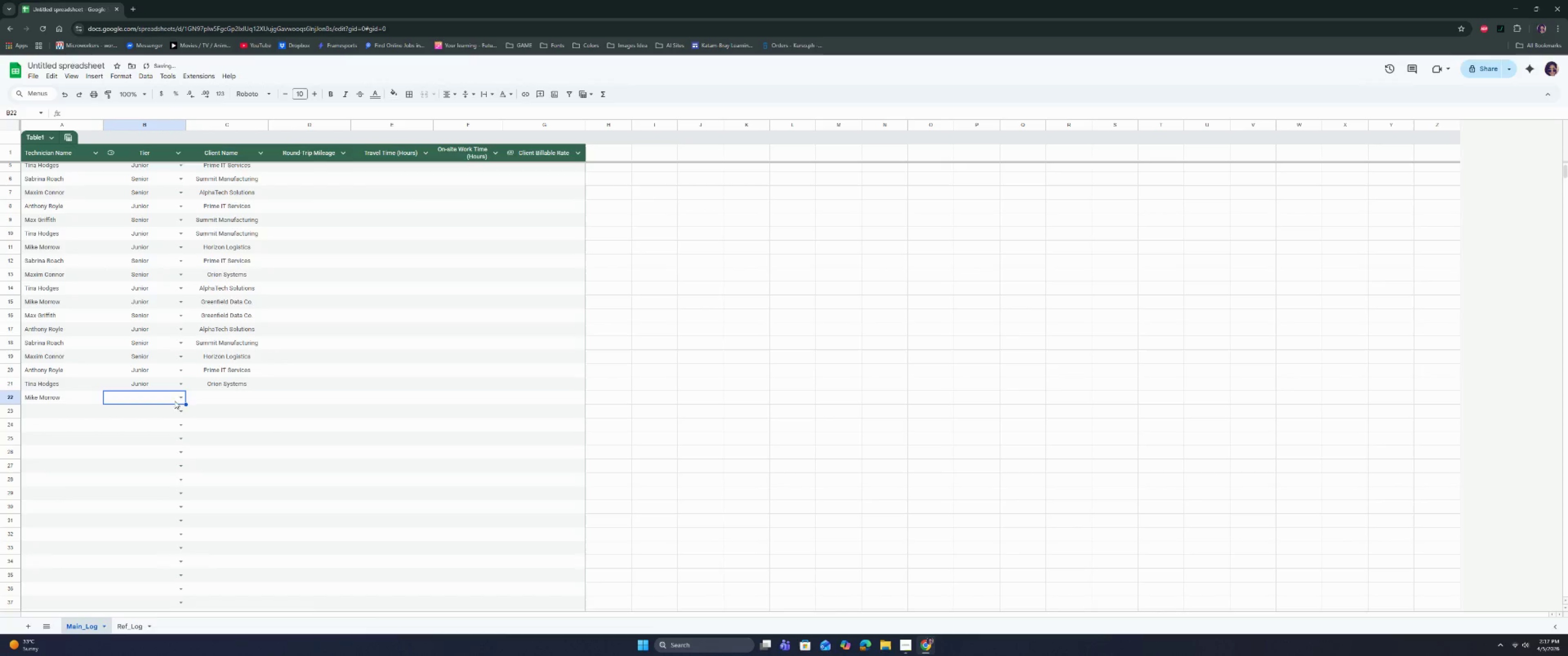 
double_click([158, 406])
 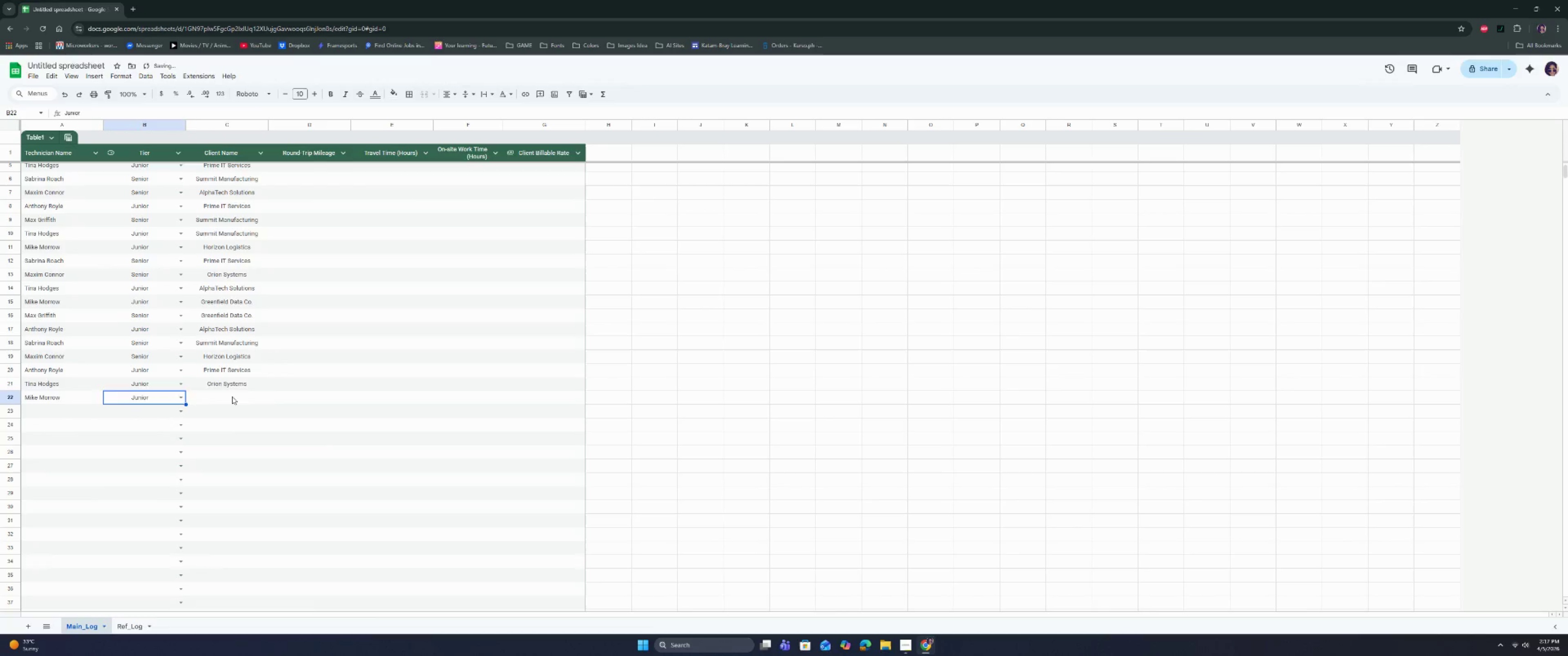 
triple_click([232, 396])
 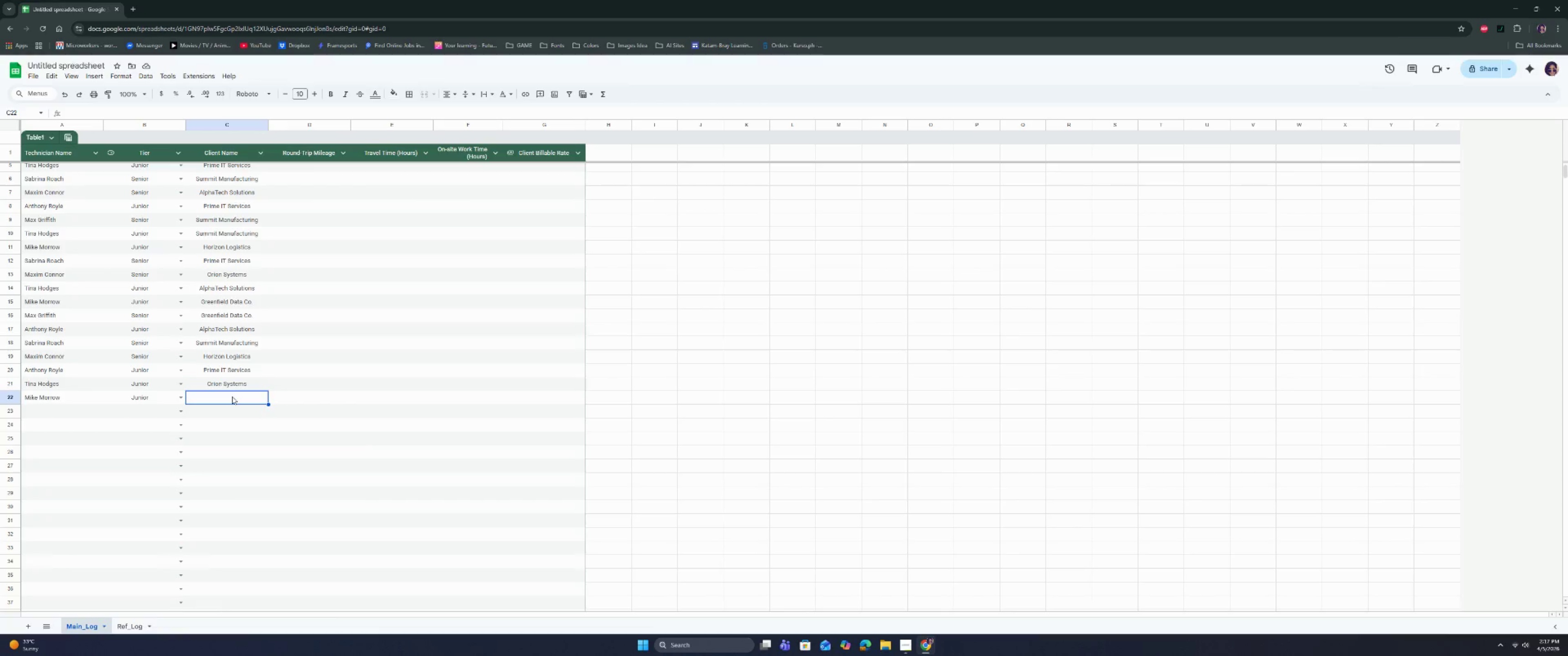 
wait(7.25)
 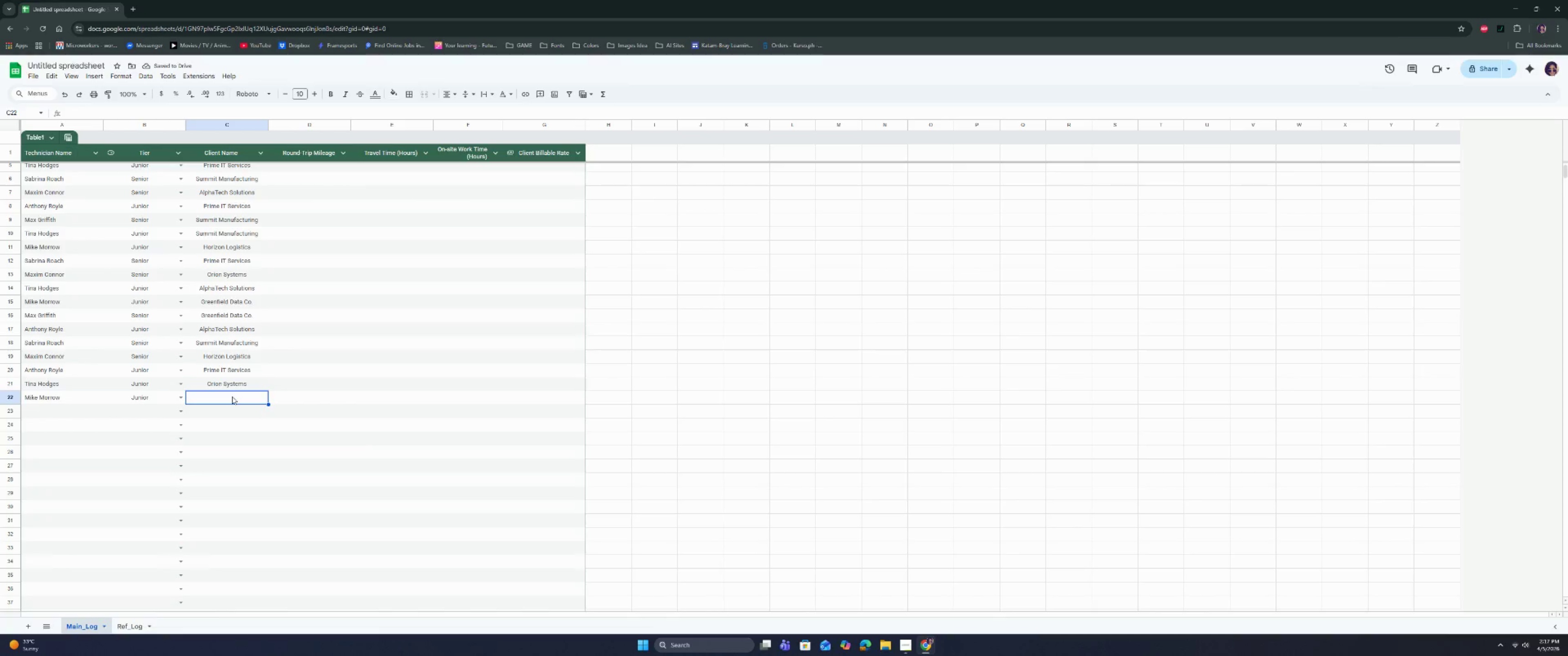 
scroll: coordinate [213, 387], scroll_direction: up, amount: 2.0
 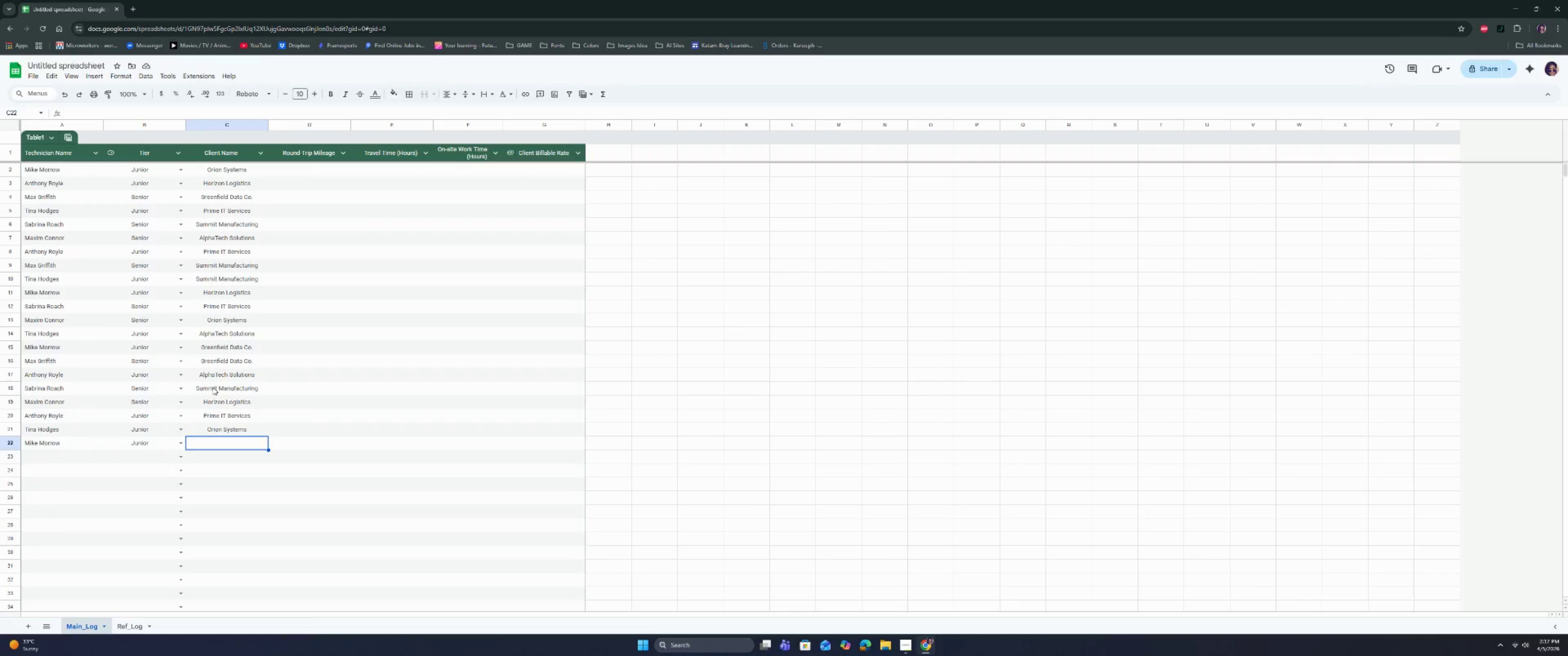 
type(Gre)
 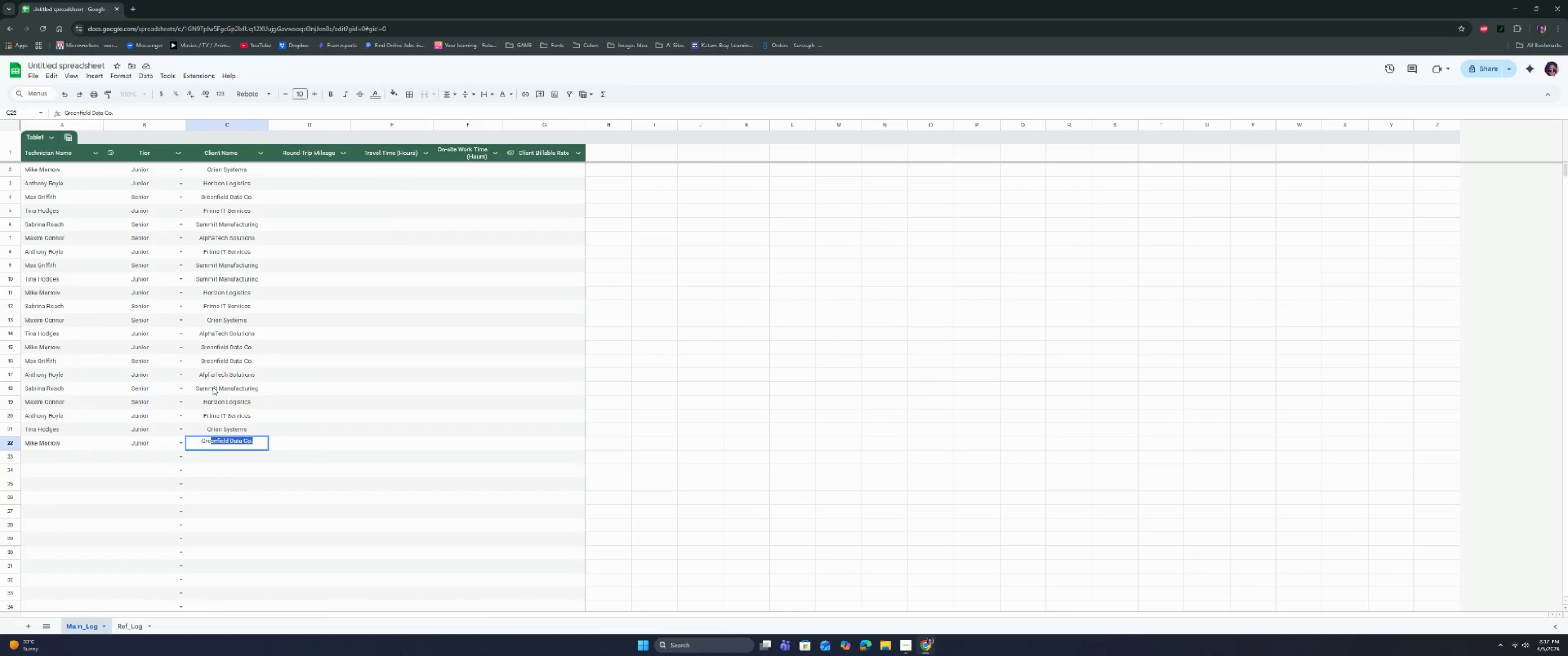 
key(Enter)
 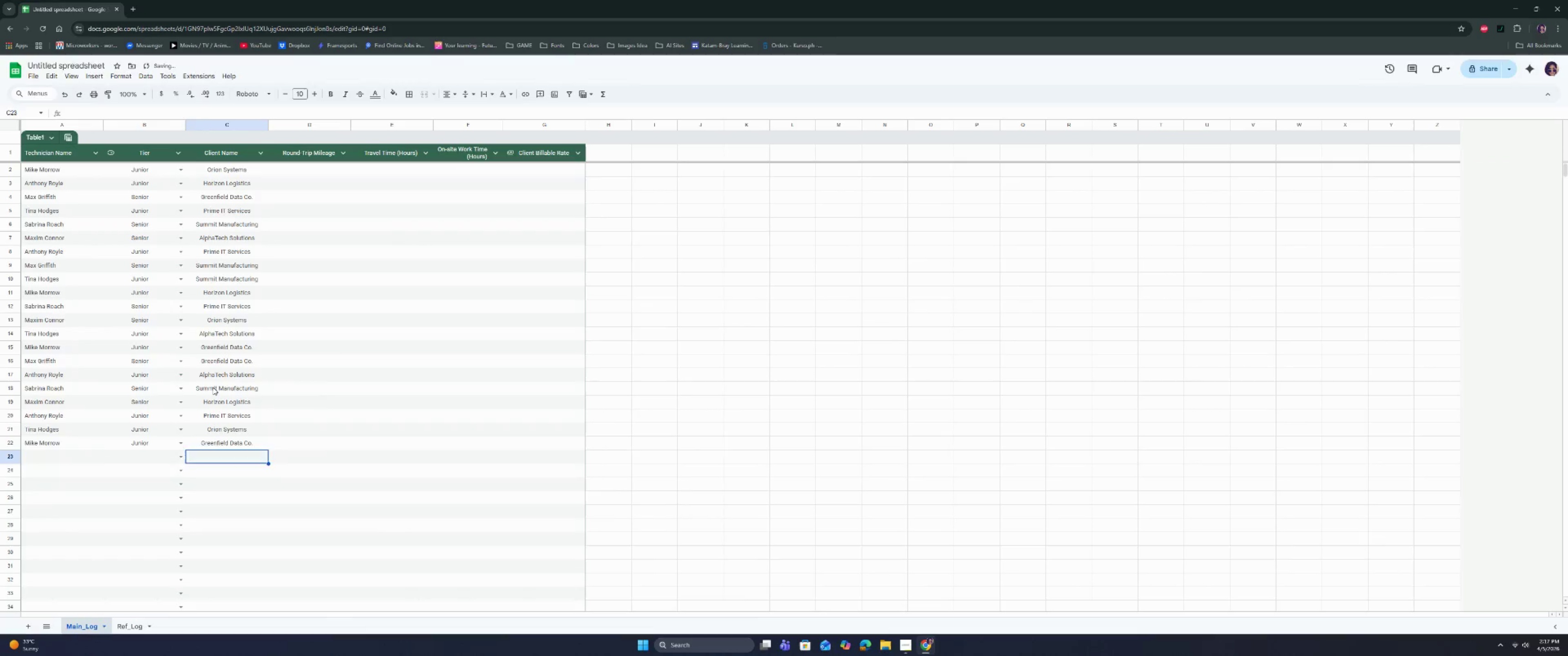 
hold_key(key=ArrowLeft, duration=0.88)
 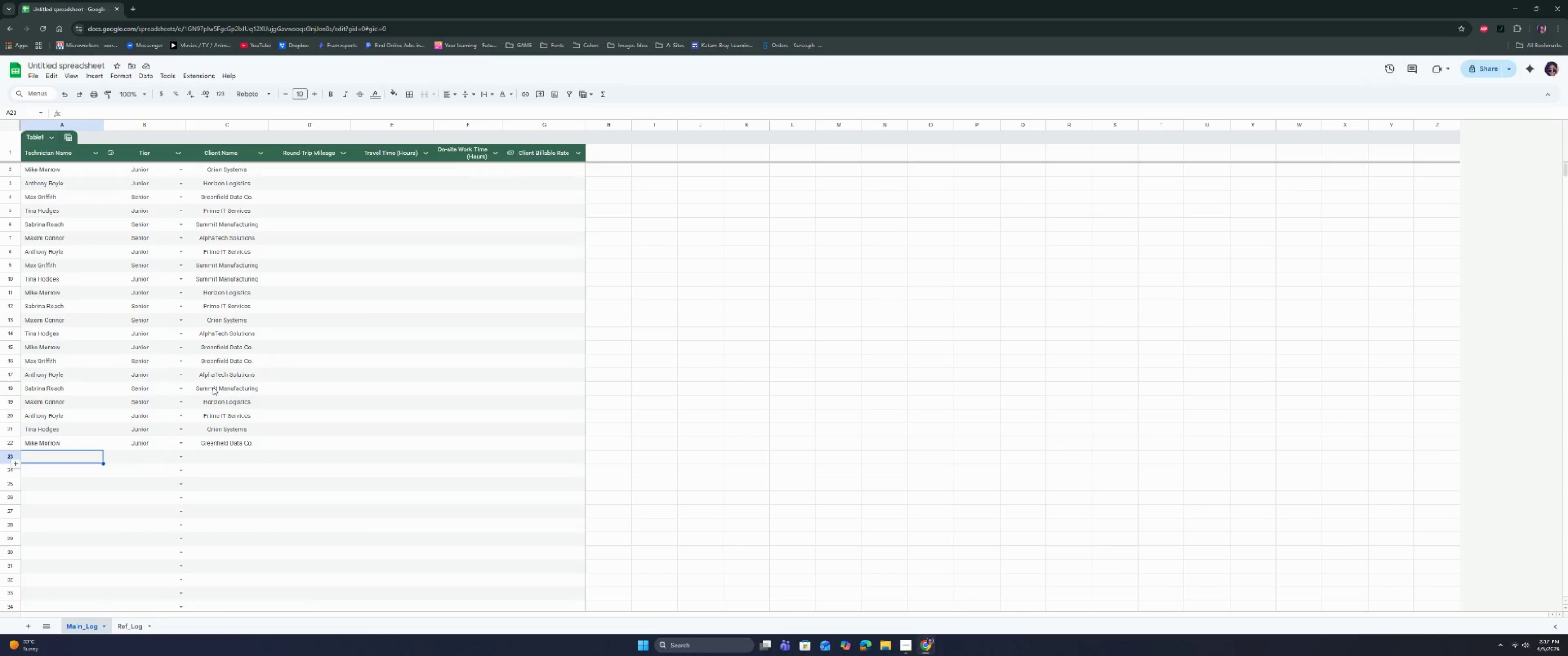 
wait(7.03)
 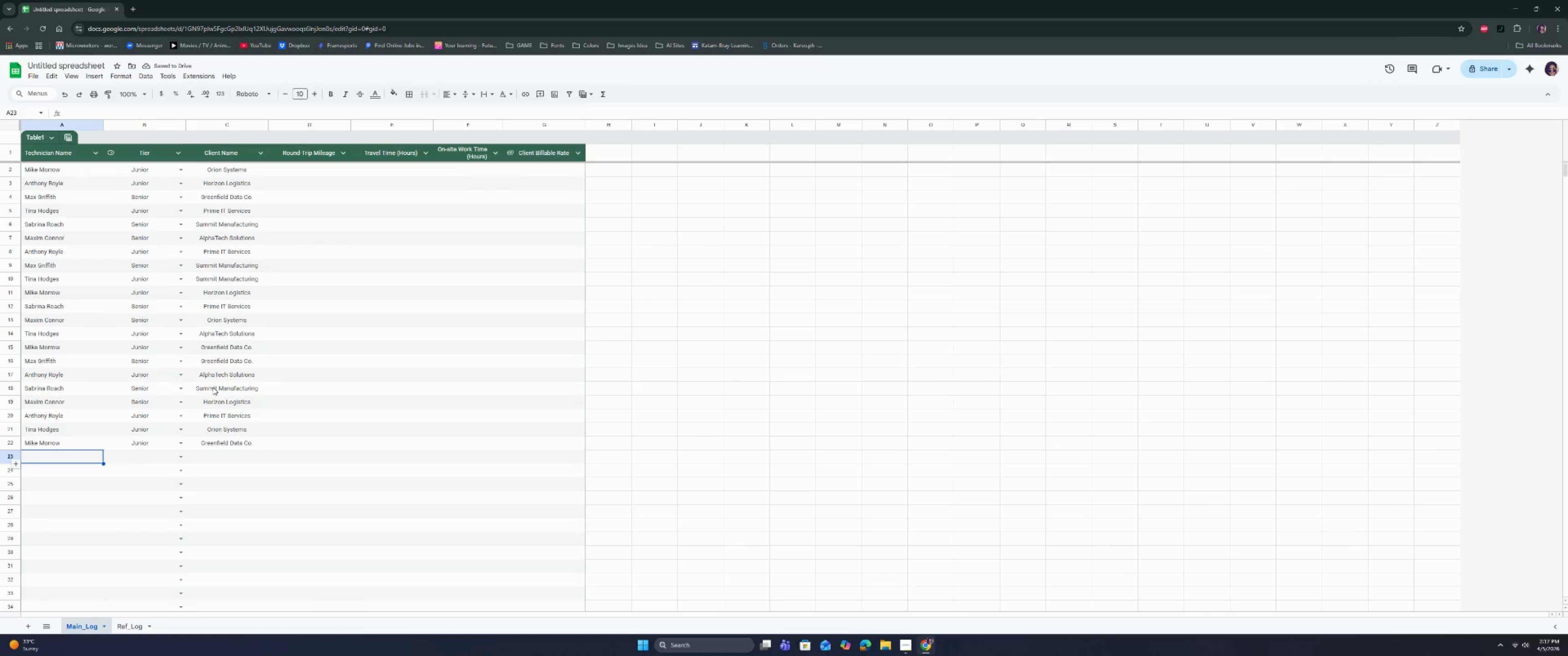 
type(Tina)
key(Backspace)
key(Backspace)
key(Backspace)
key(Backspace)
key(Backspace)
key(Backspace)
key(Backspace)
type(Sab)
key(Tab)
 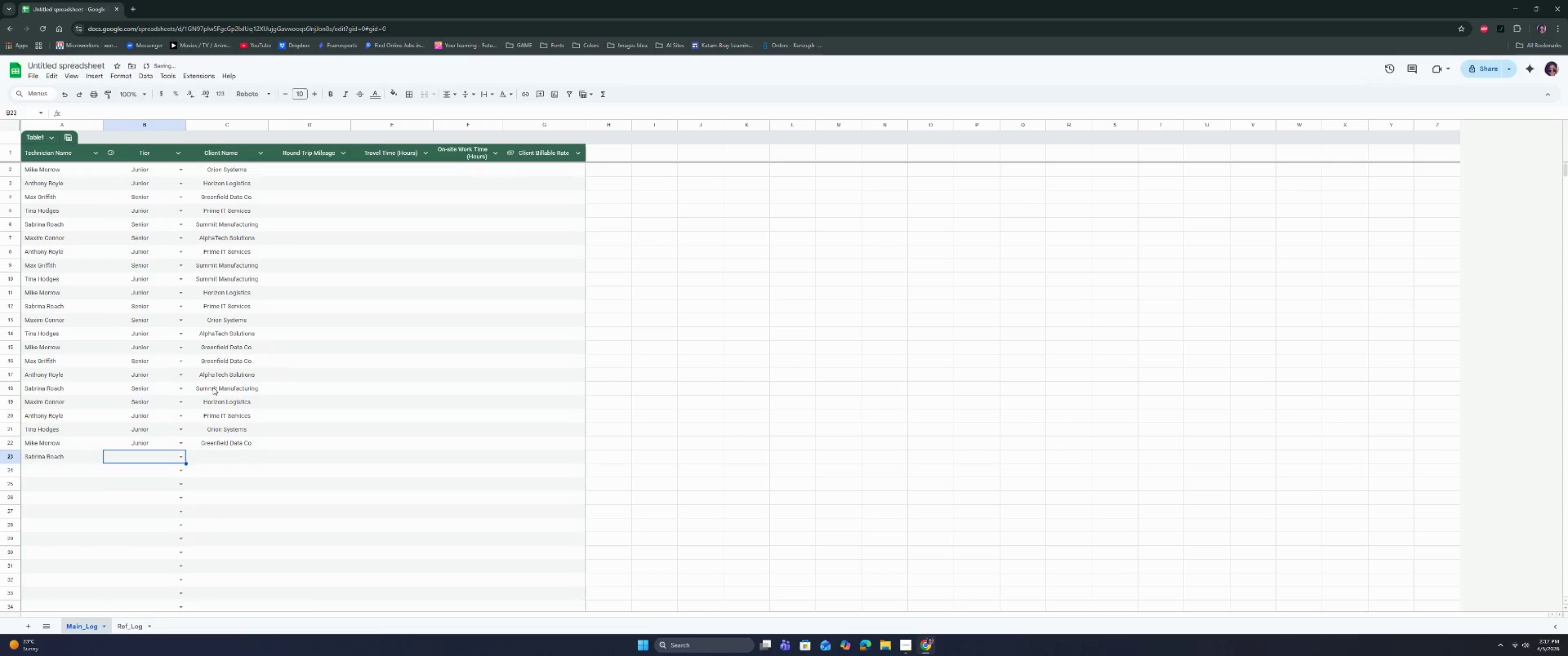 
key(Enter)
 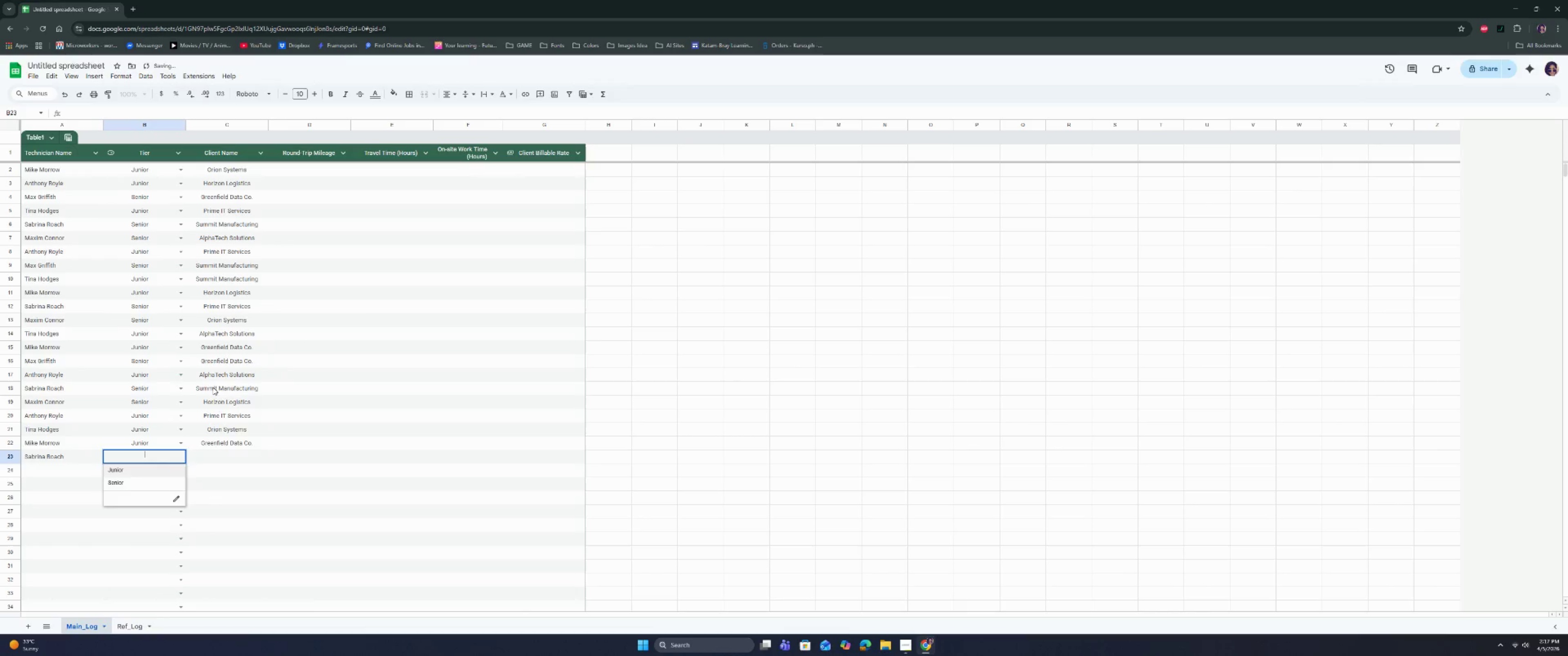 
key(ArrowDown)
 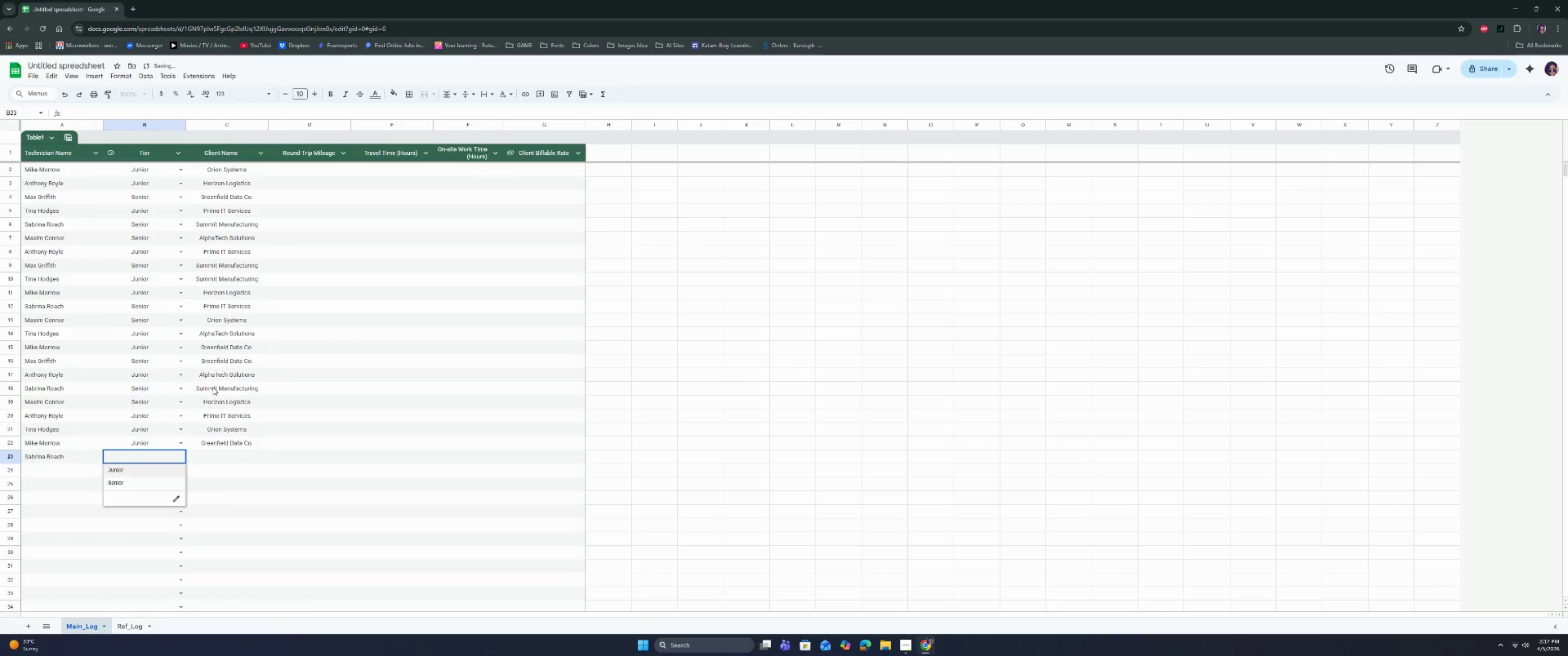 
key(ArrowDown)
 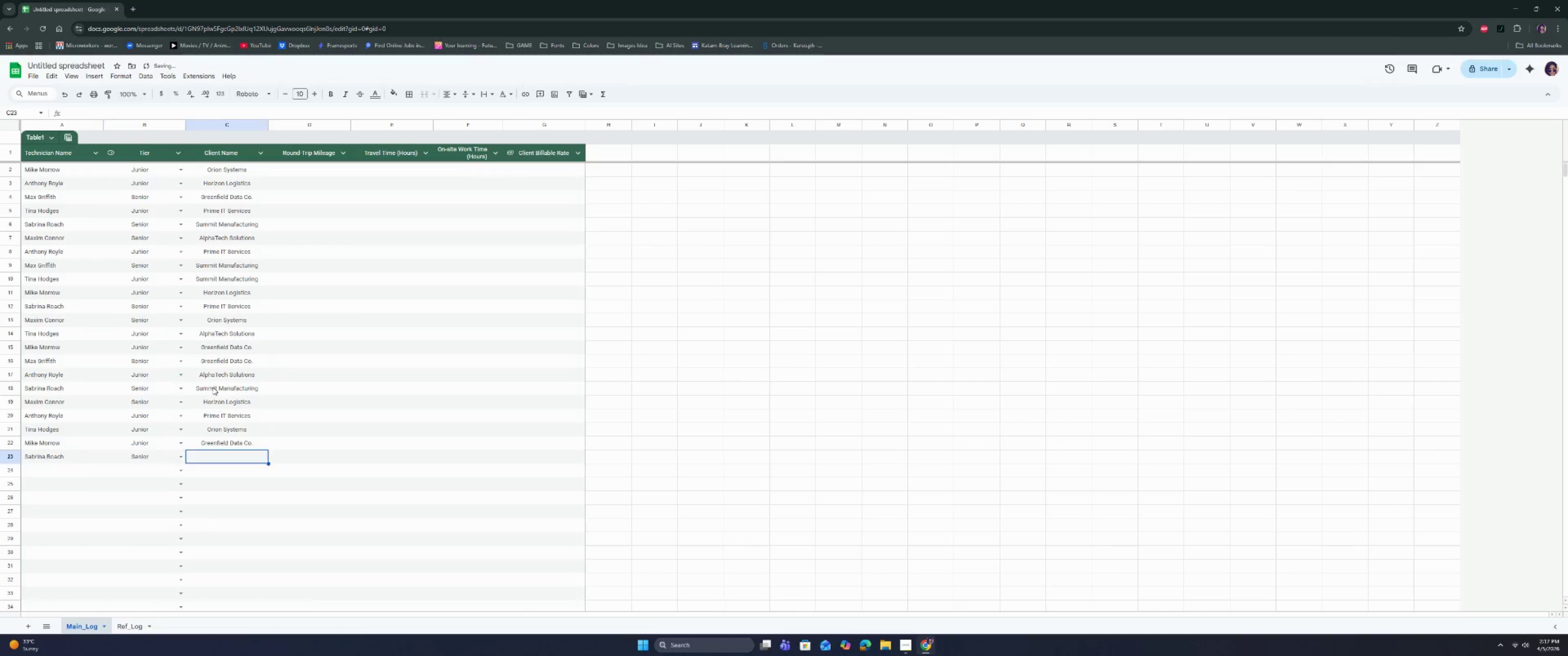 
key(Tab)
 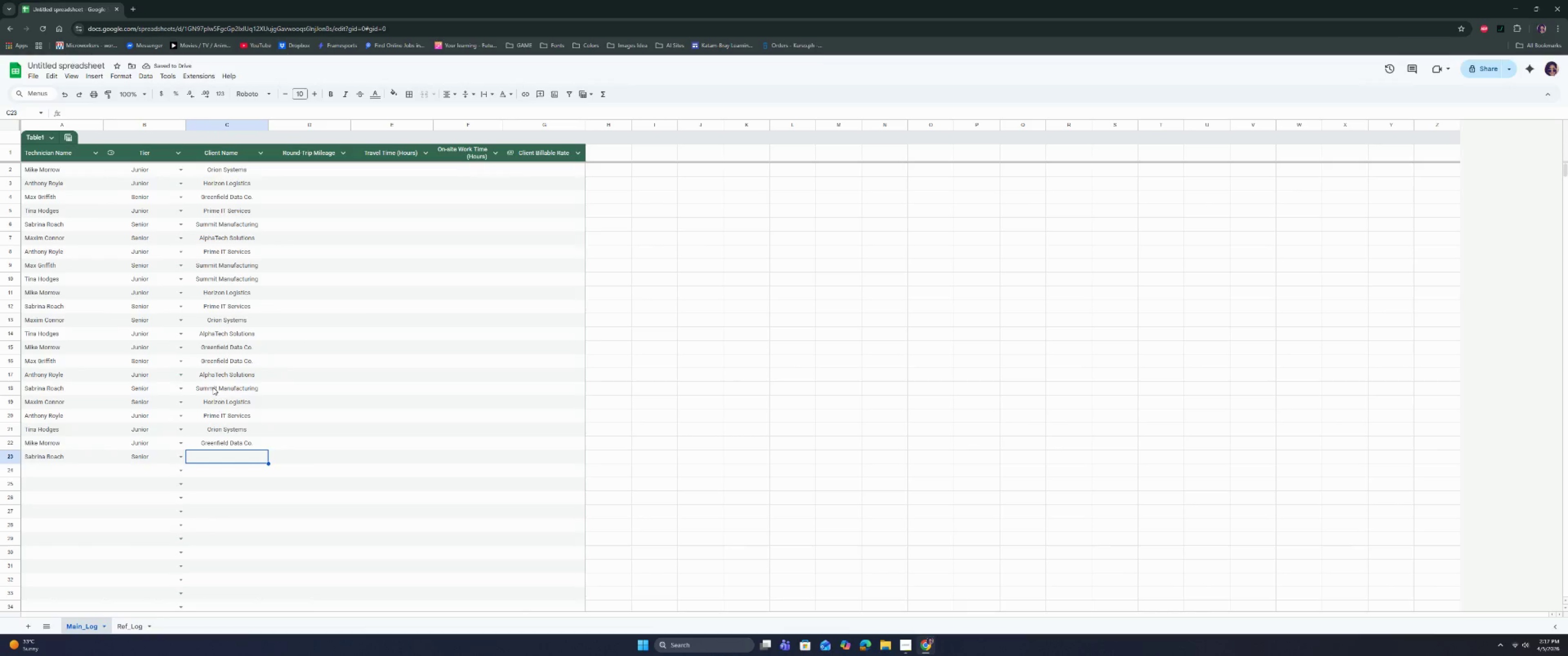 
wait(6.0)
 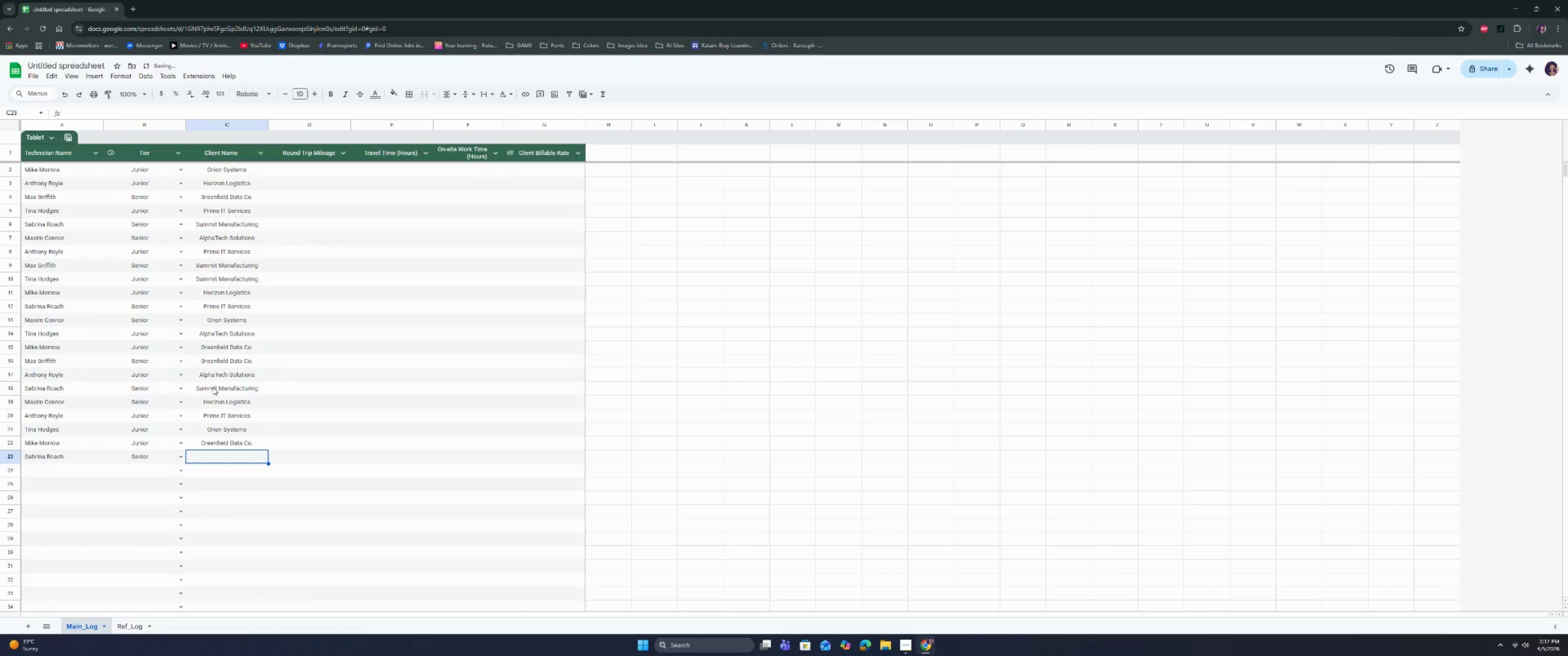 
key(CapsLock)
 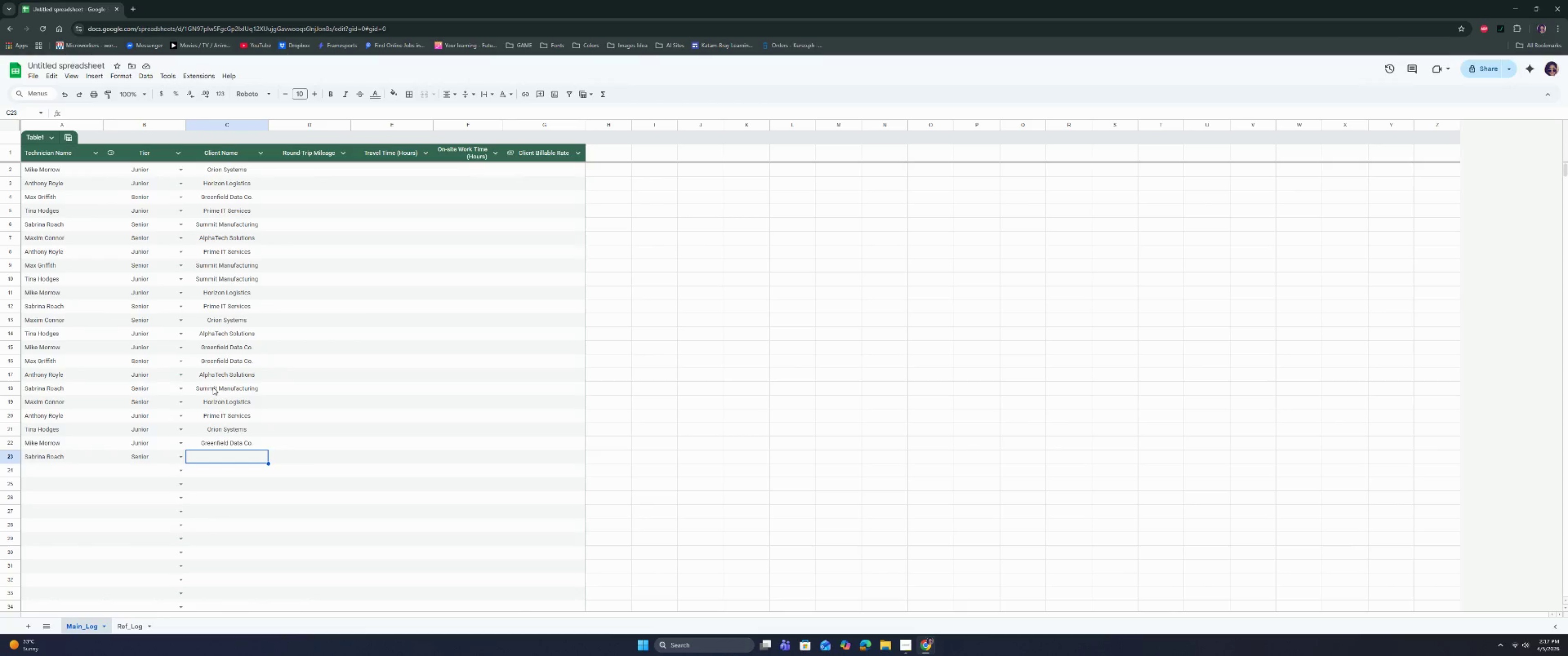 
key(A)
 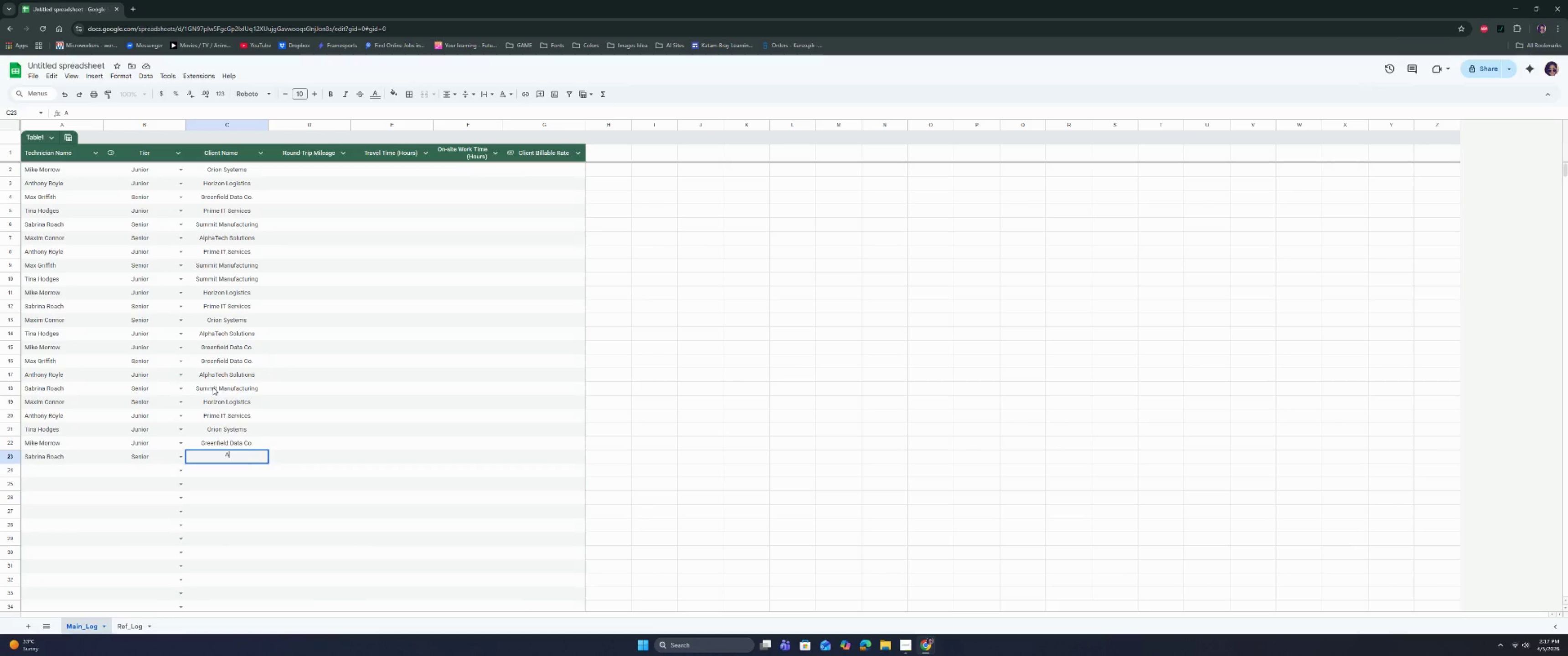 
key(CapsLock)
 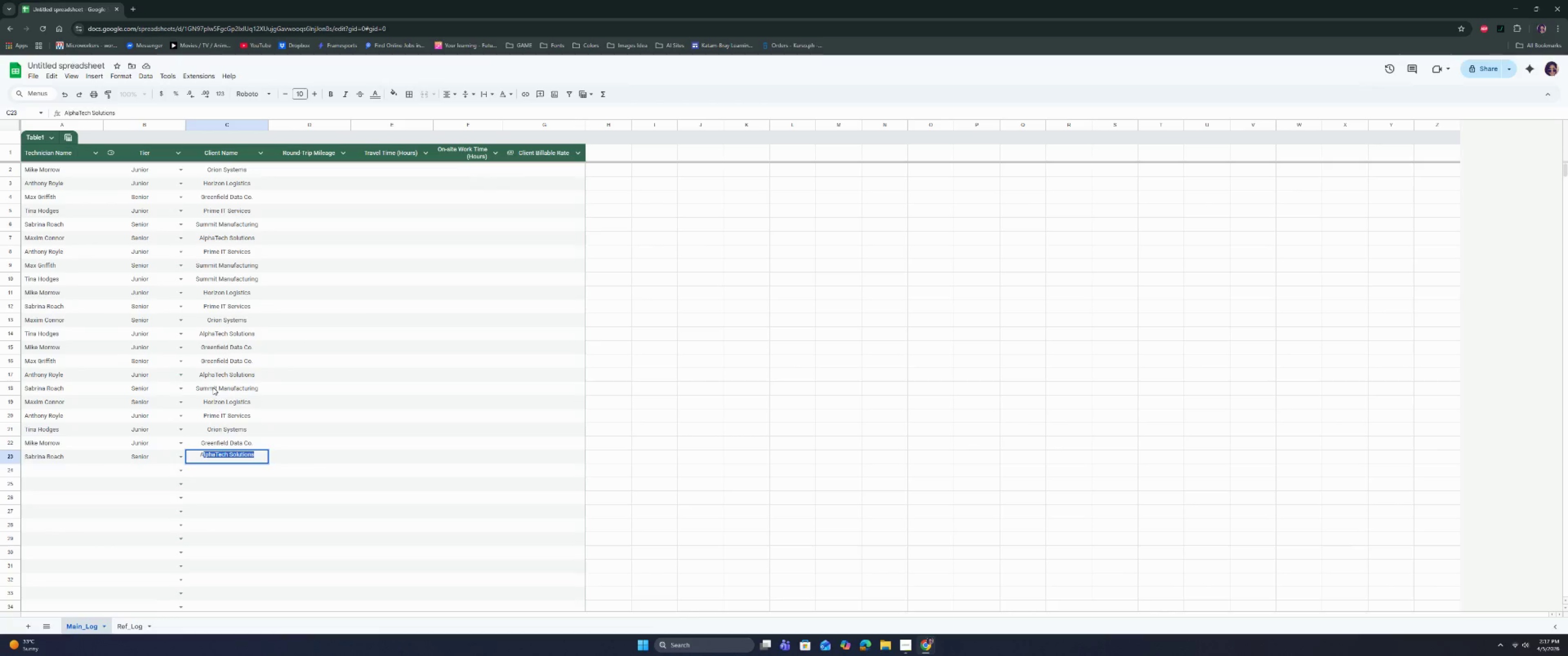 
key(Enter)
 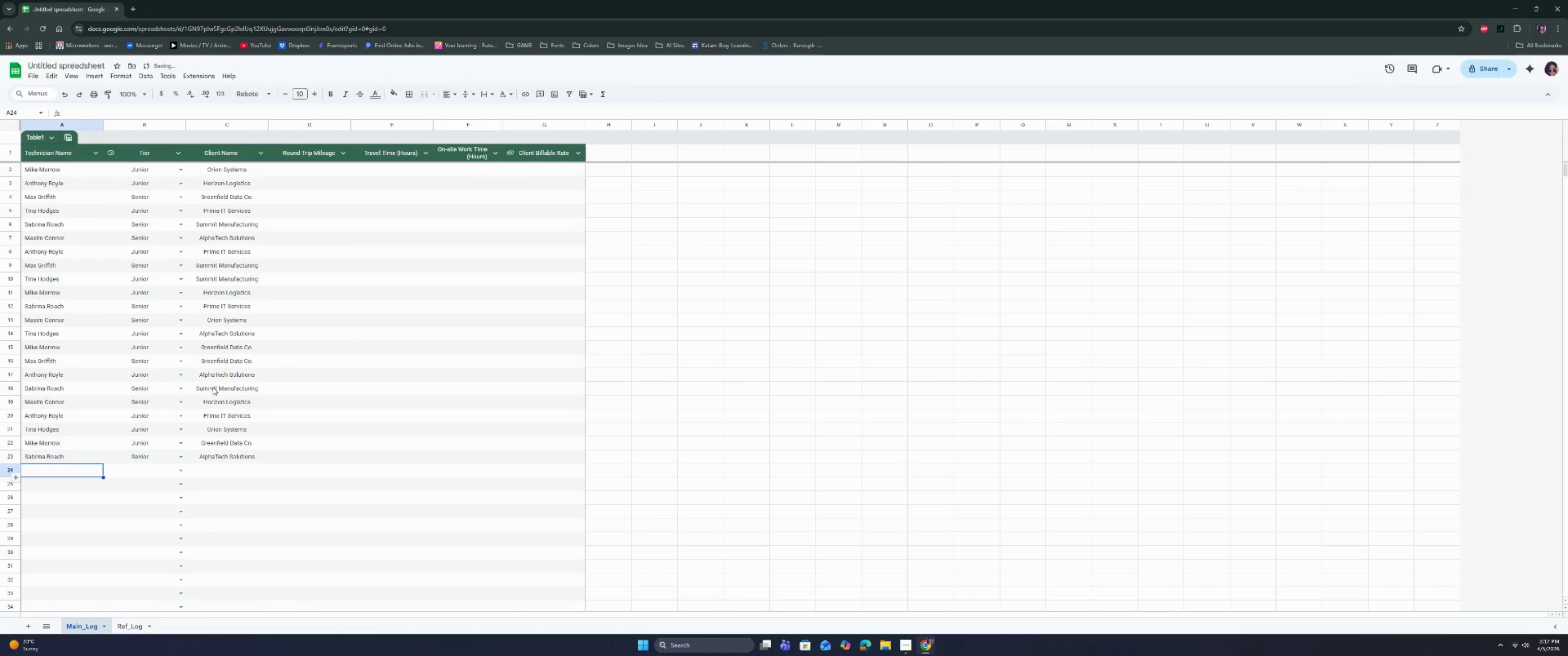 
scroll: coordinate [213, 387], scroll_direction: down, amount: 2.0
 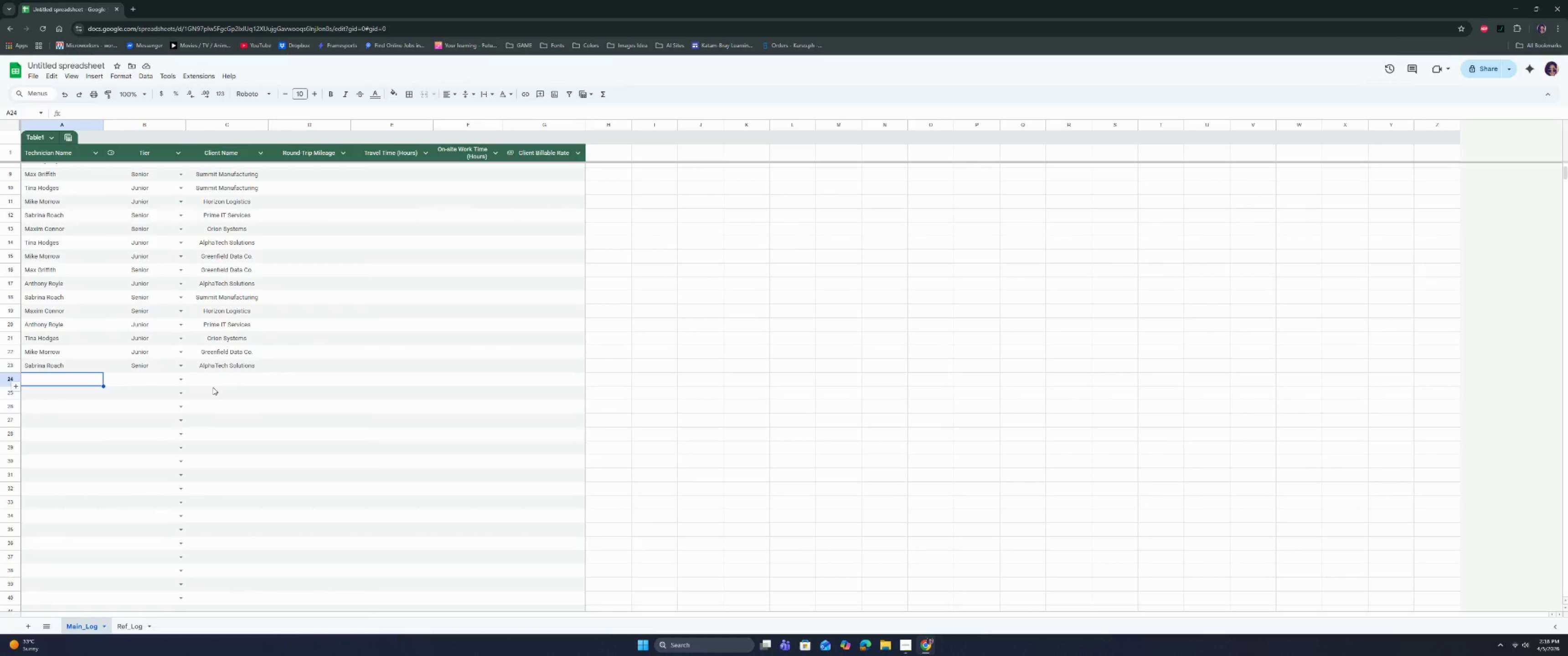 
wait(6.23)
 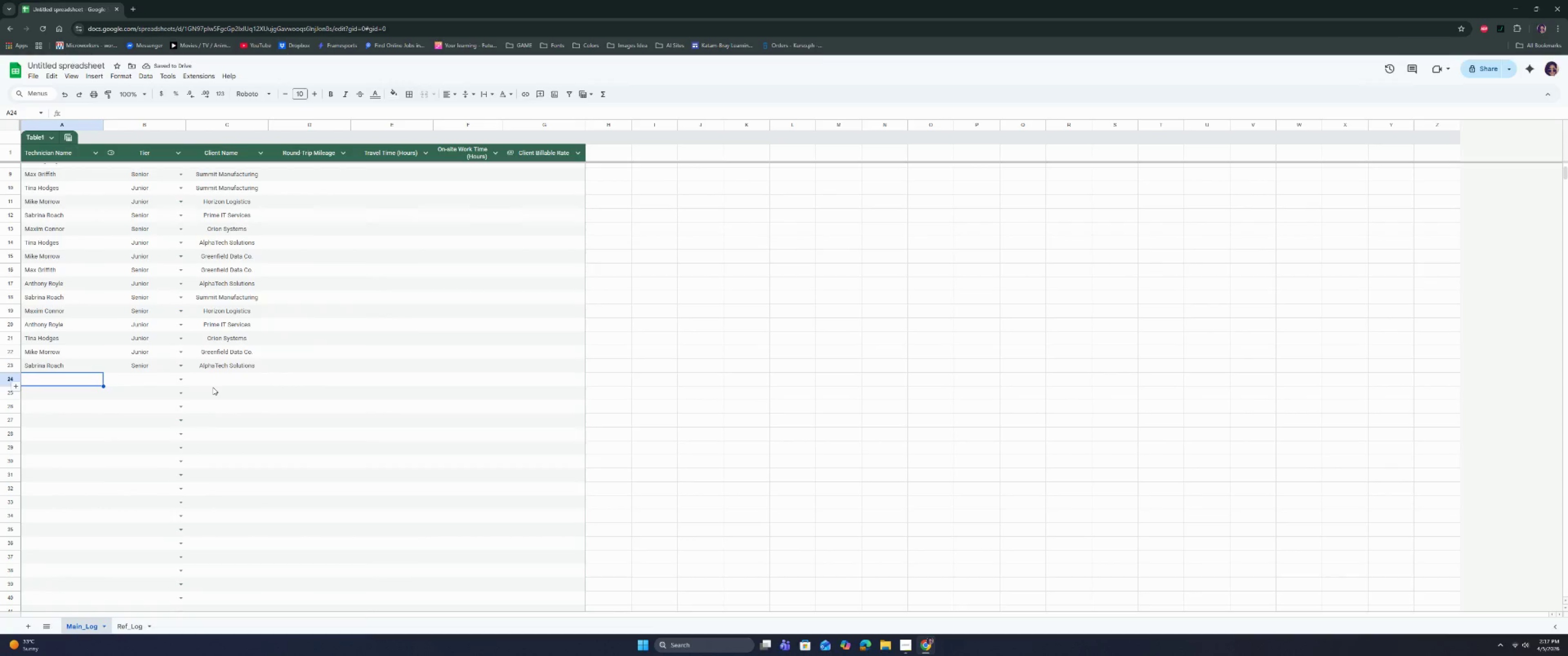 
key(CapsLock)
 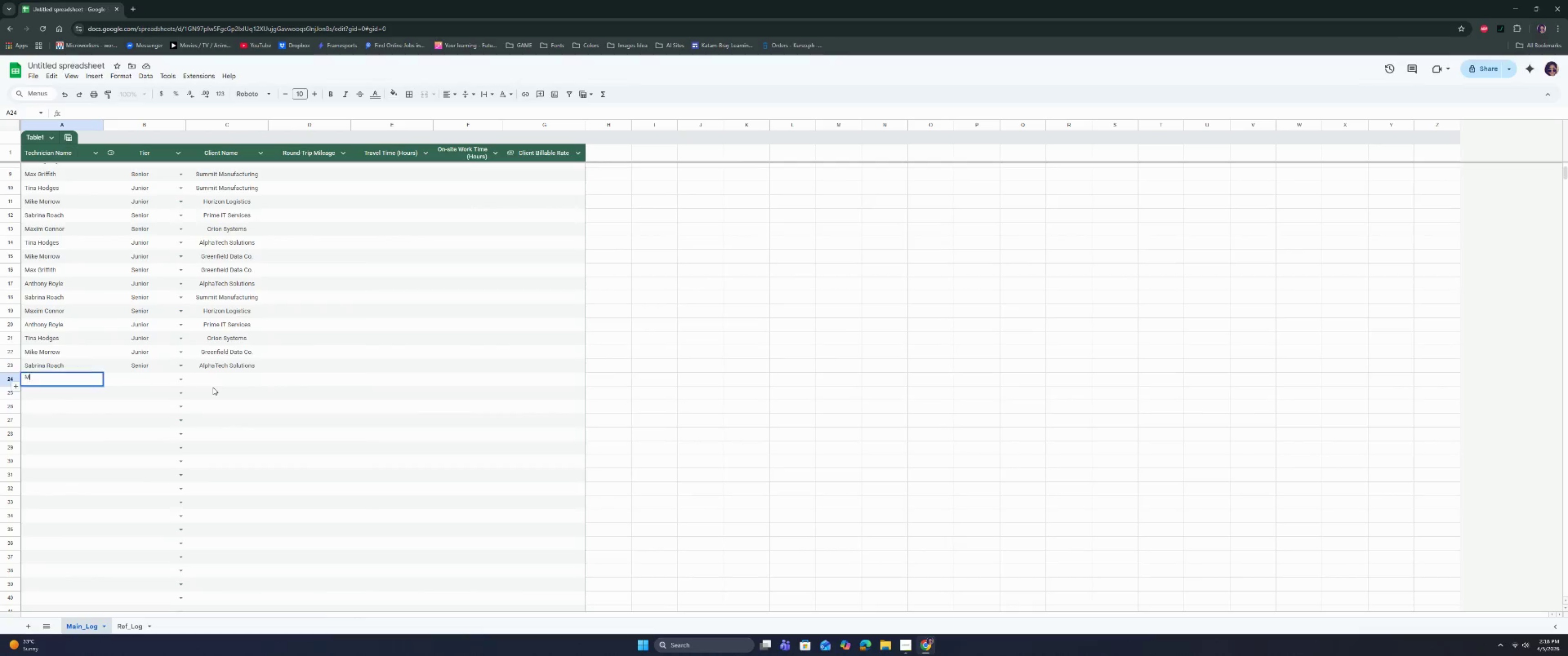 
key(M)
 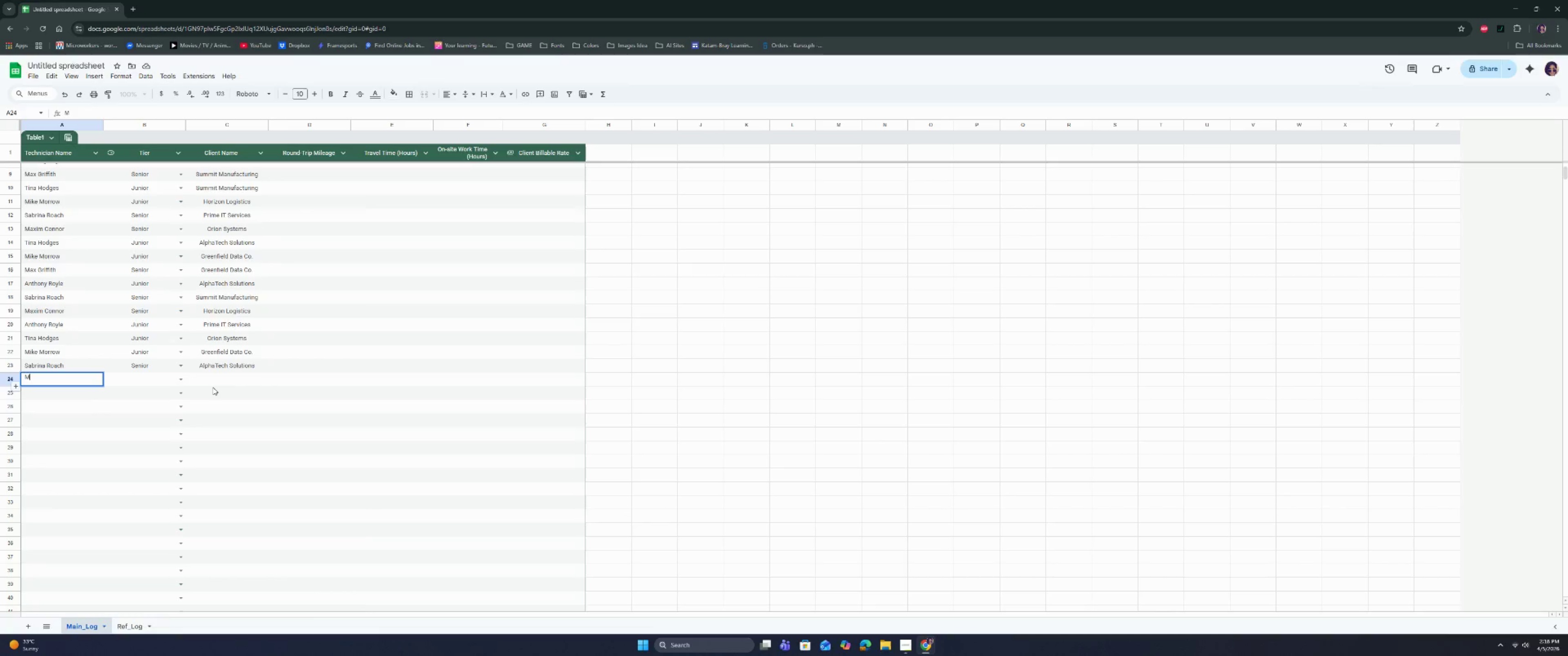 
key(CapsLock)
 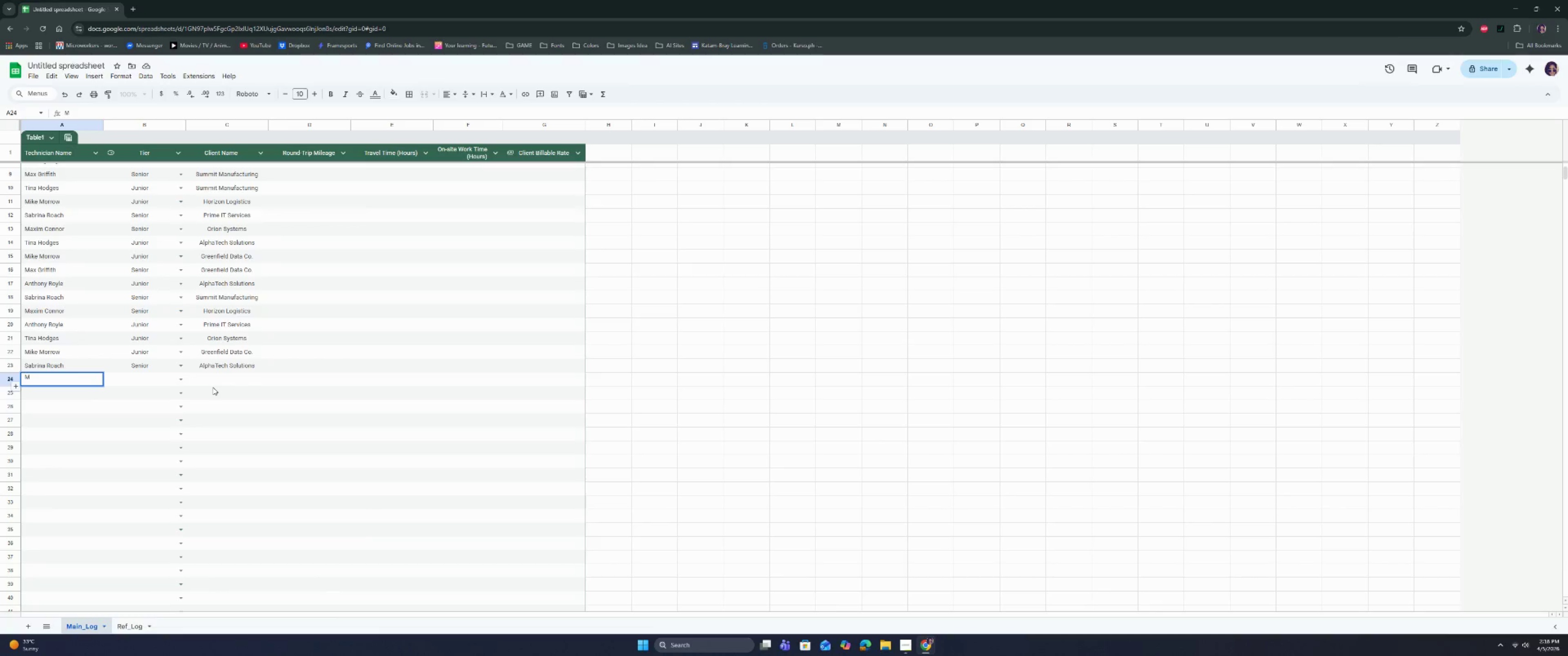 
key(I)
 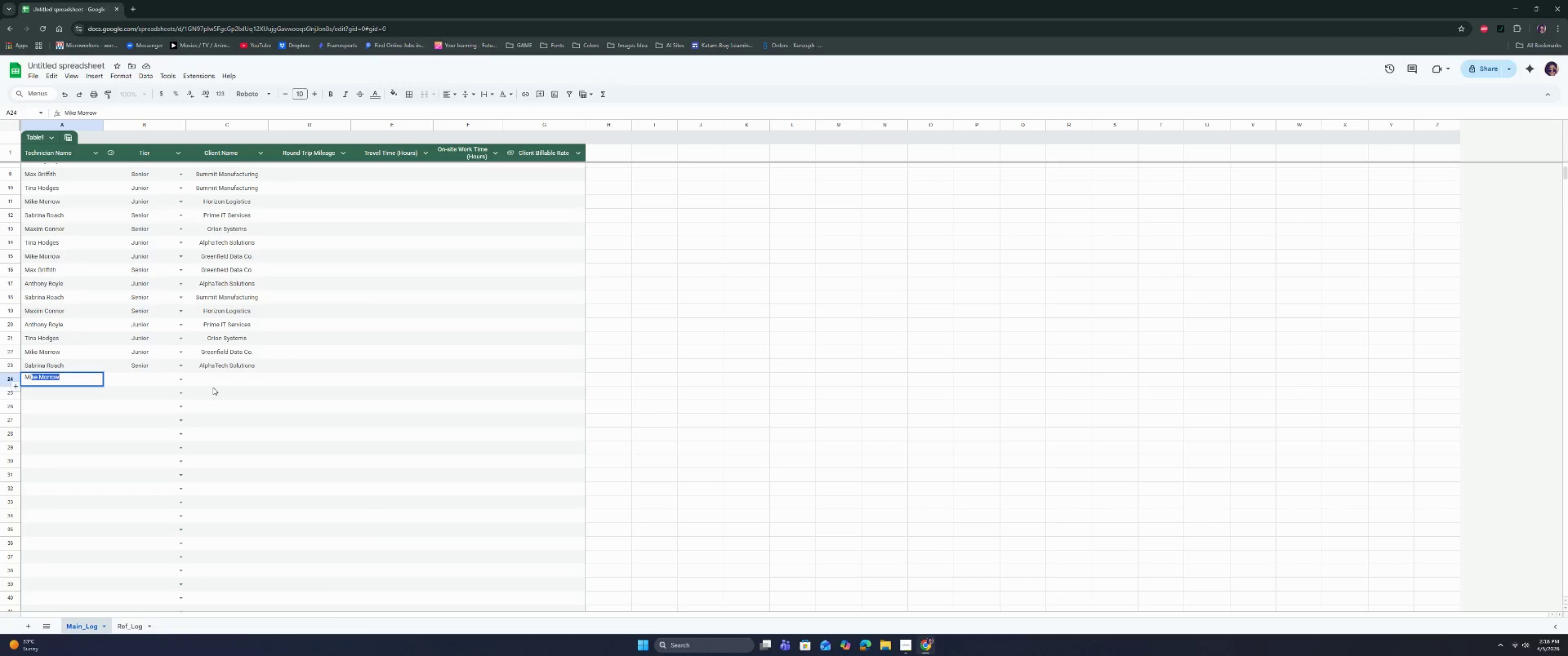 
key(Backspace)
 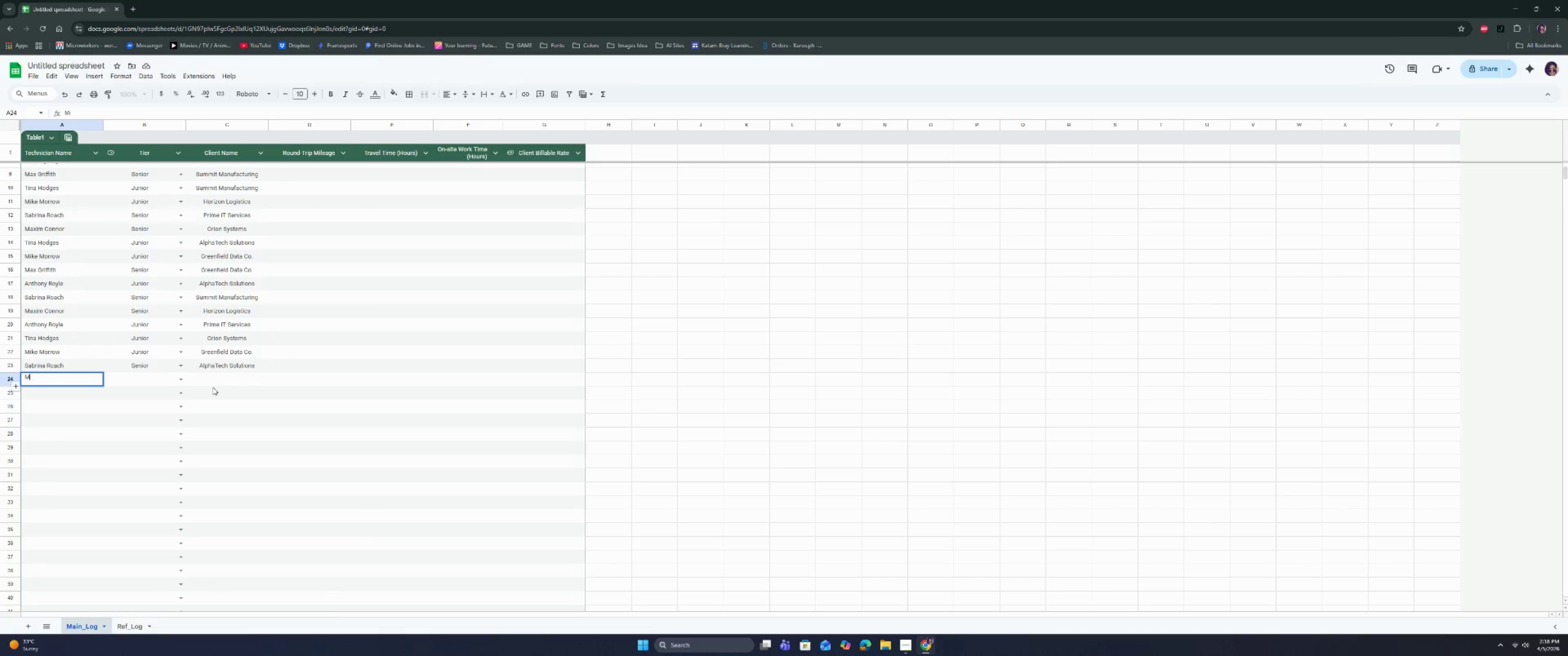 
key(Backspace)
 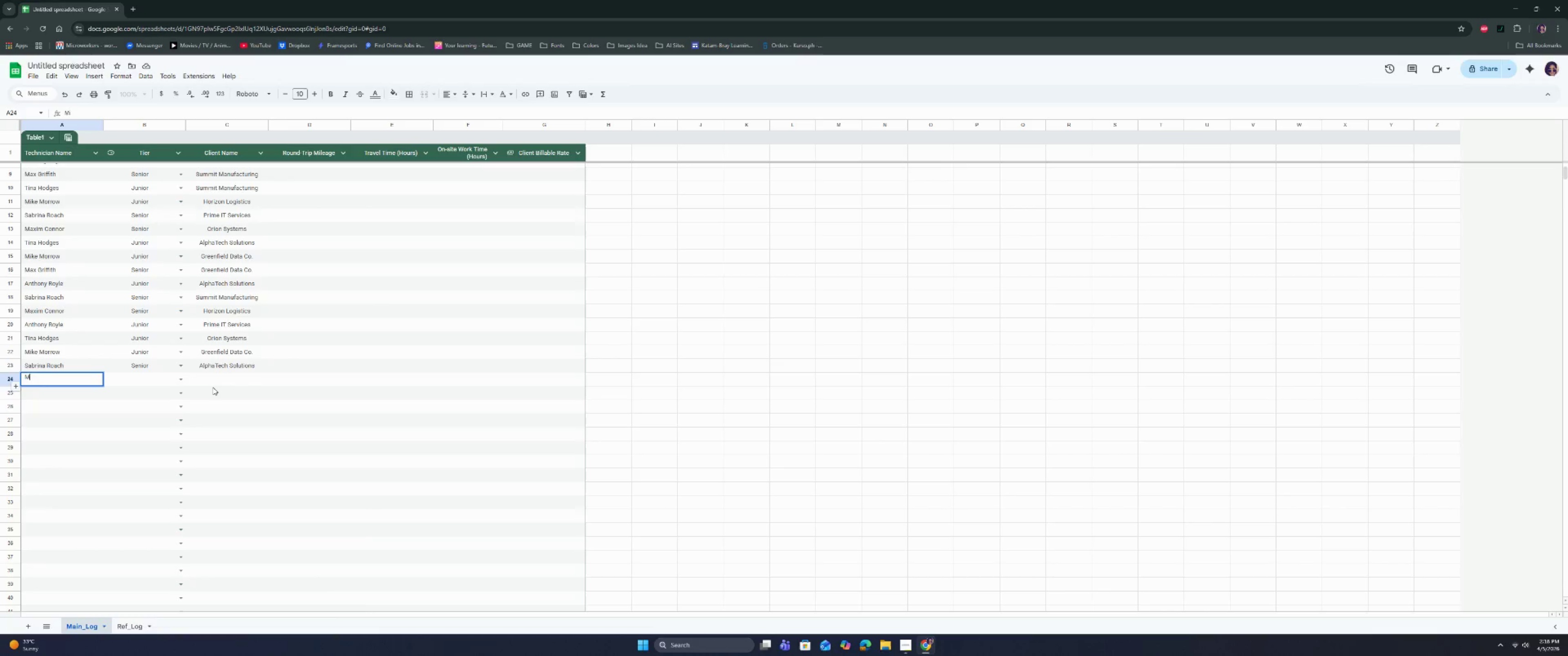 
key(Backspace)
 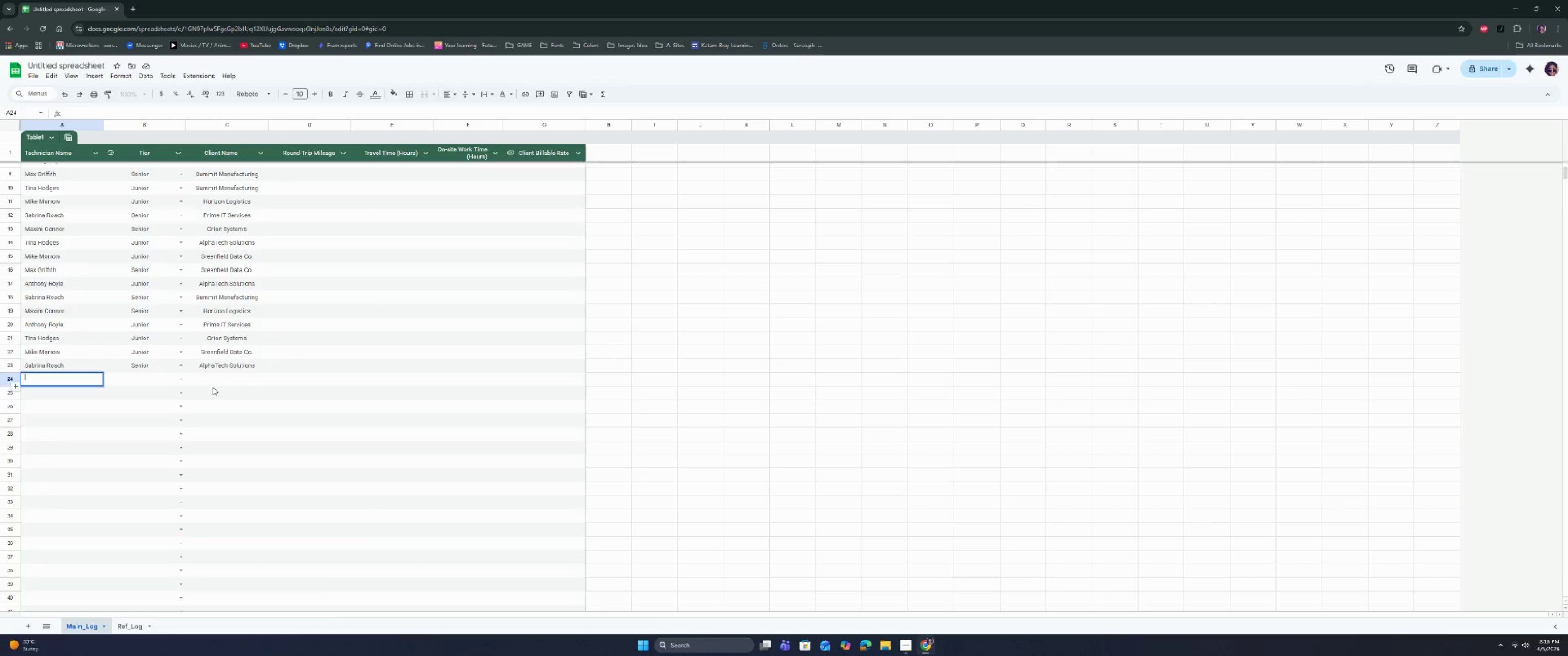 
key(Backspace)
 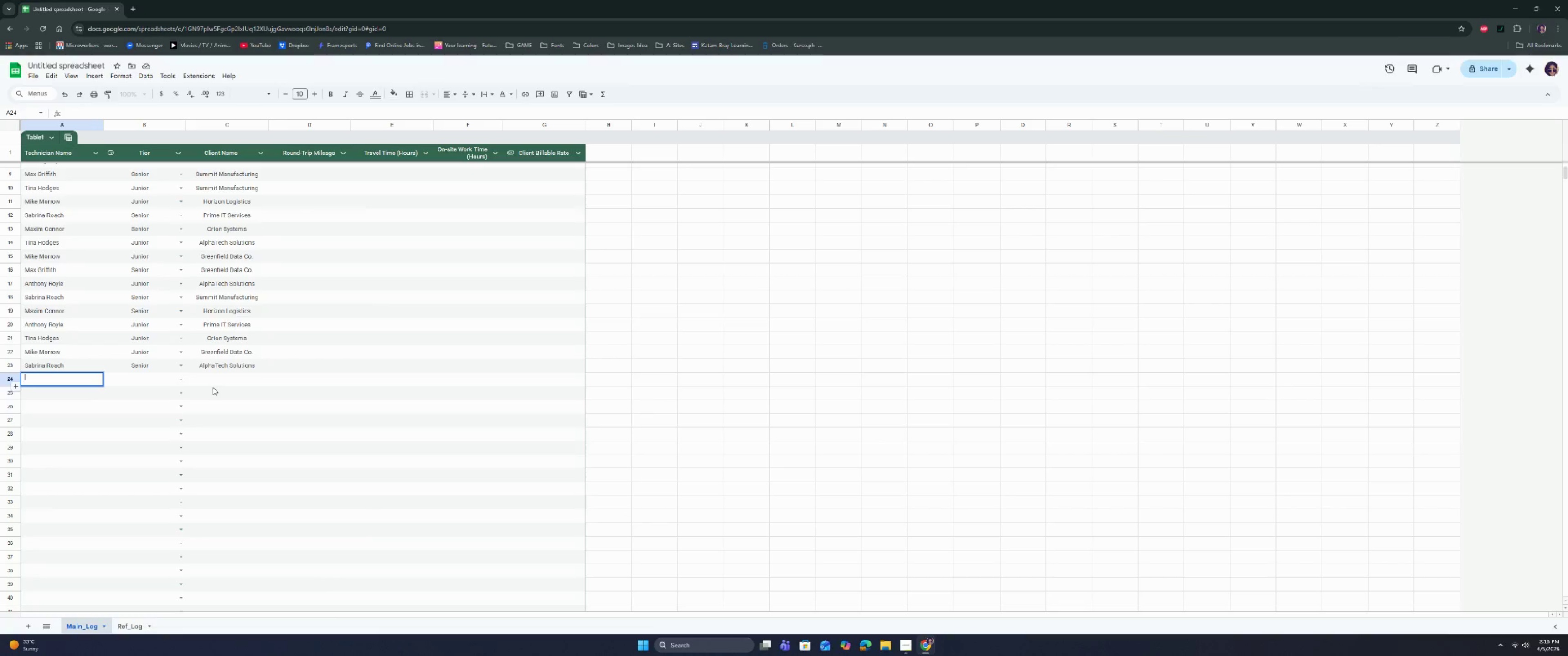 
wait(13.69)
 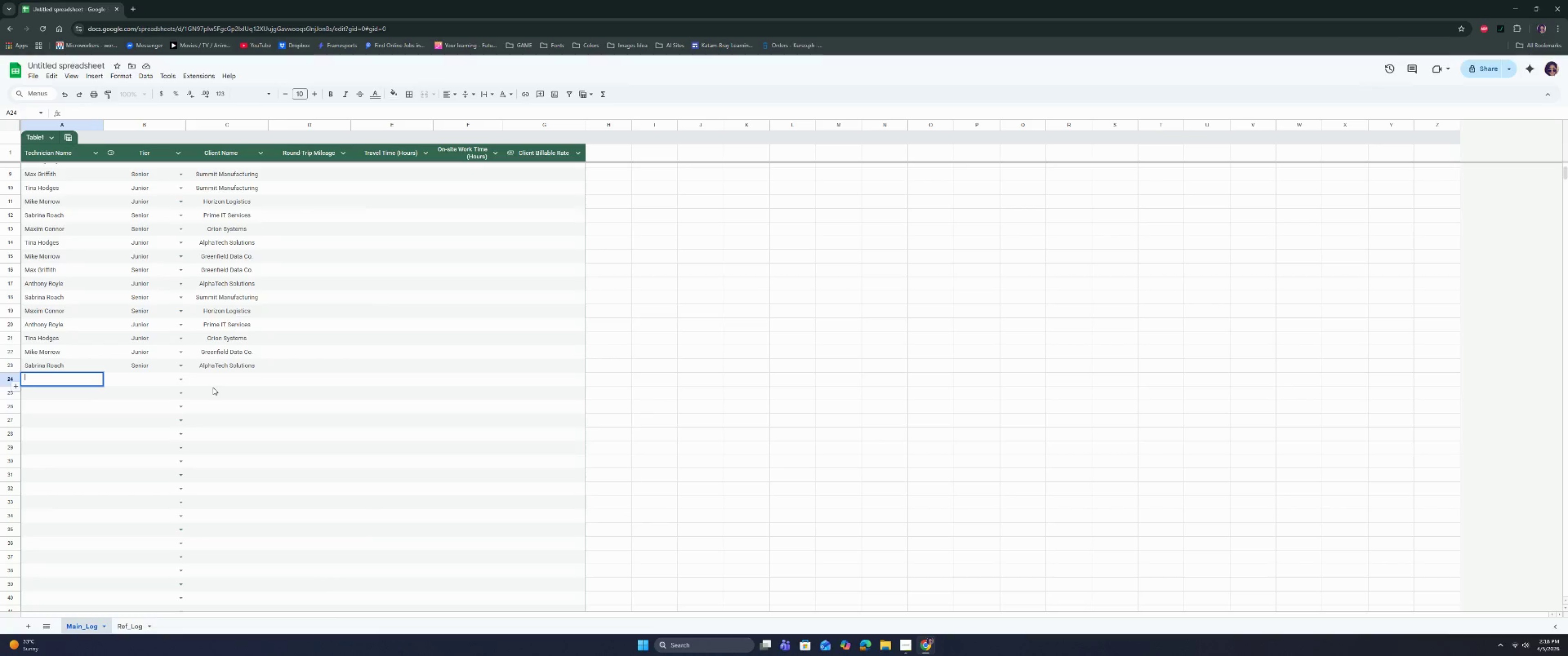 
type(ma)
key(Backspace)
key(Backspace)
type(Maxim)
key(Tab)
 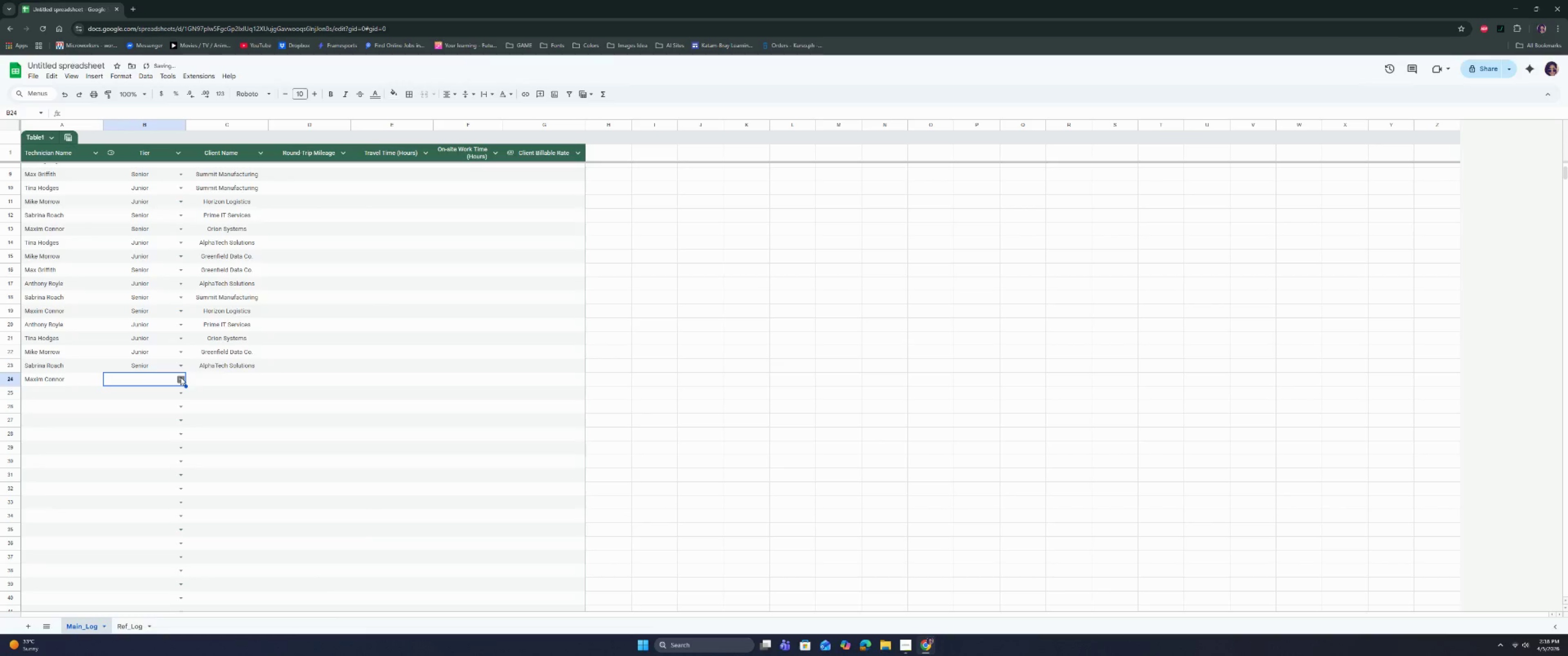 
left_click([181, 377])
 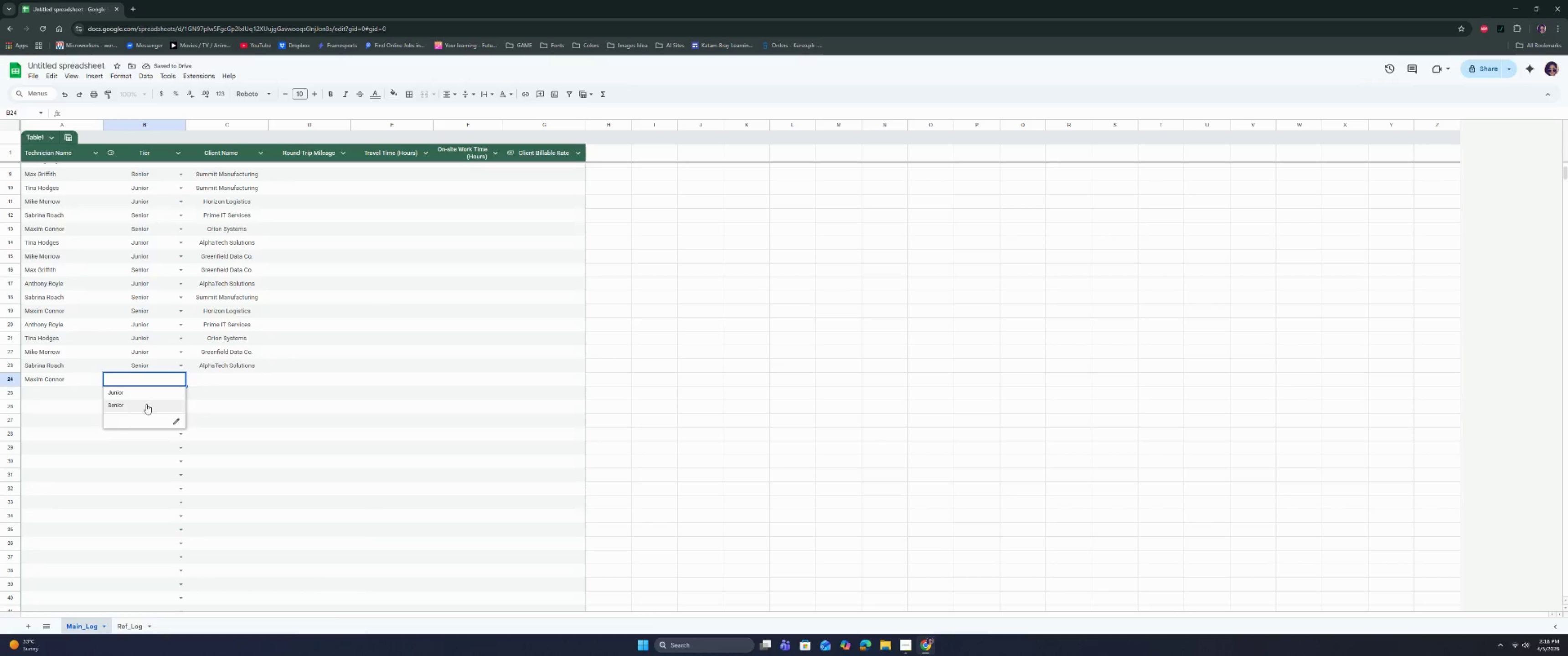 
left_click([148, 404])
 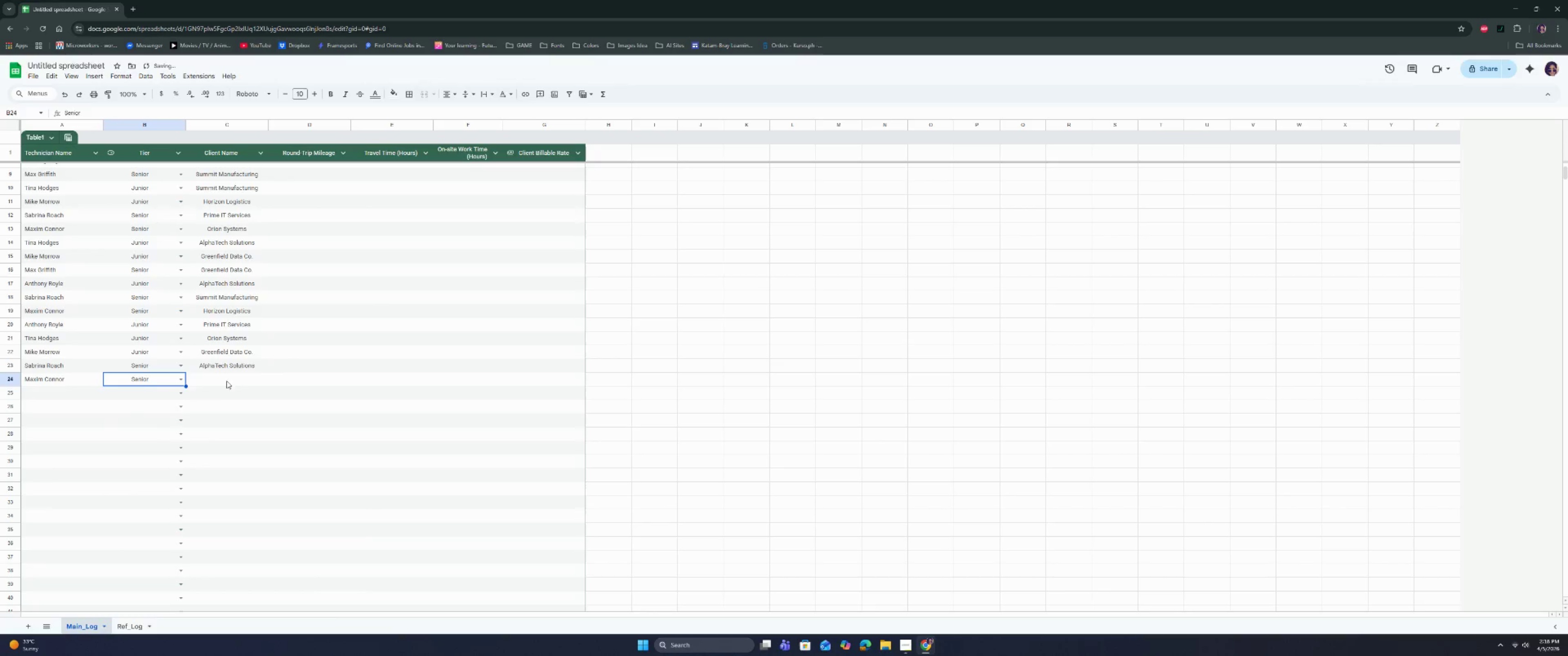 
left_click([227, 378])
 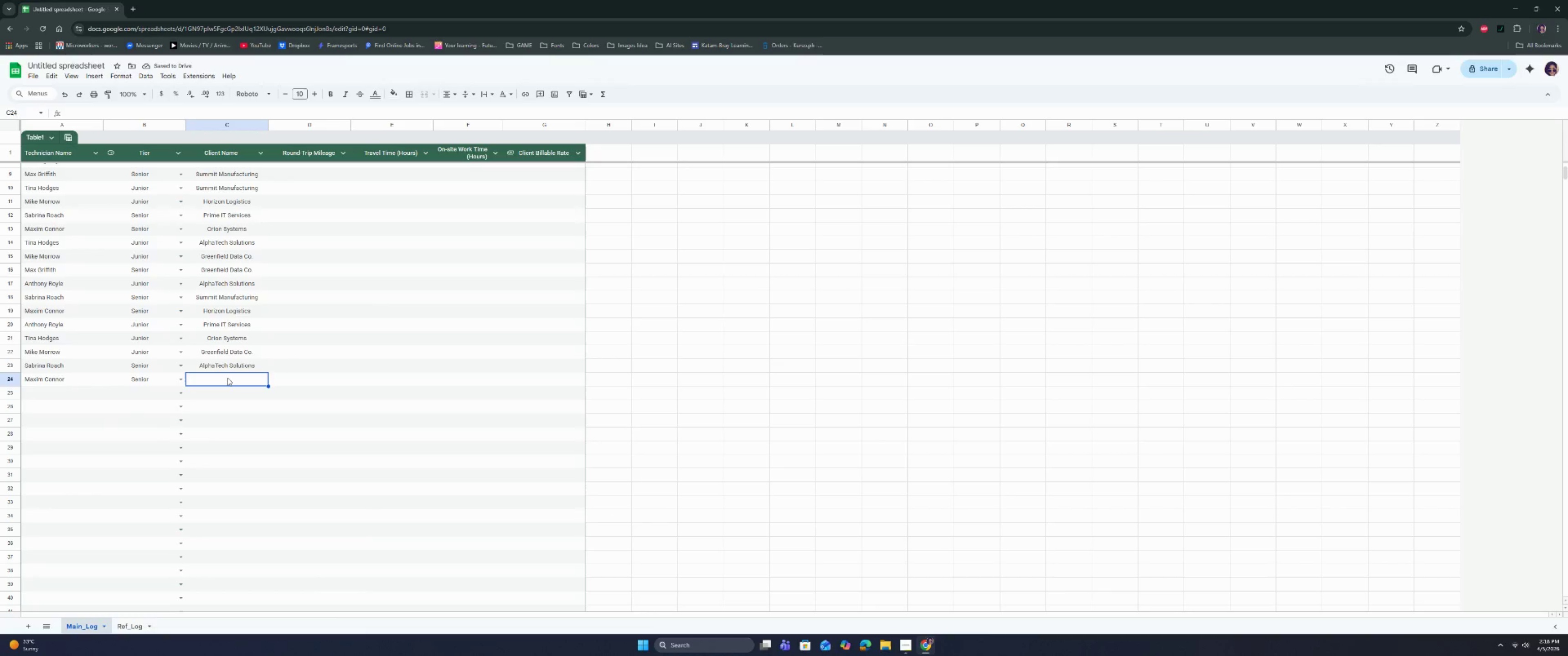 
wait(6.0)
 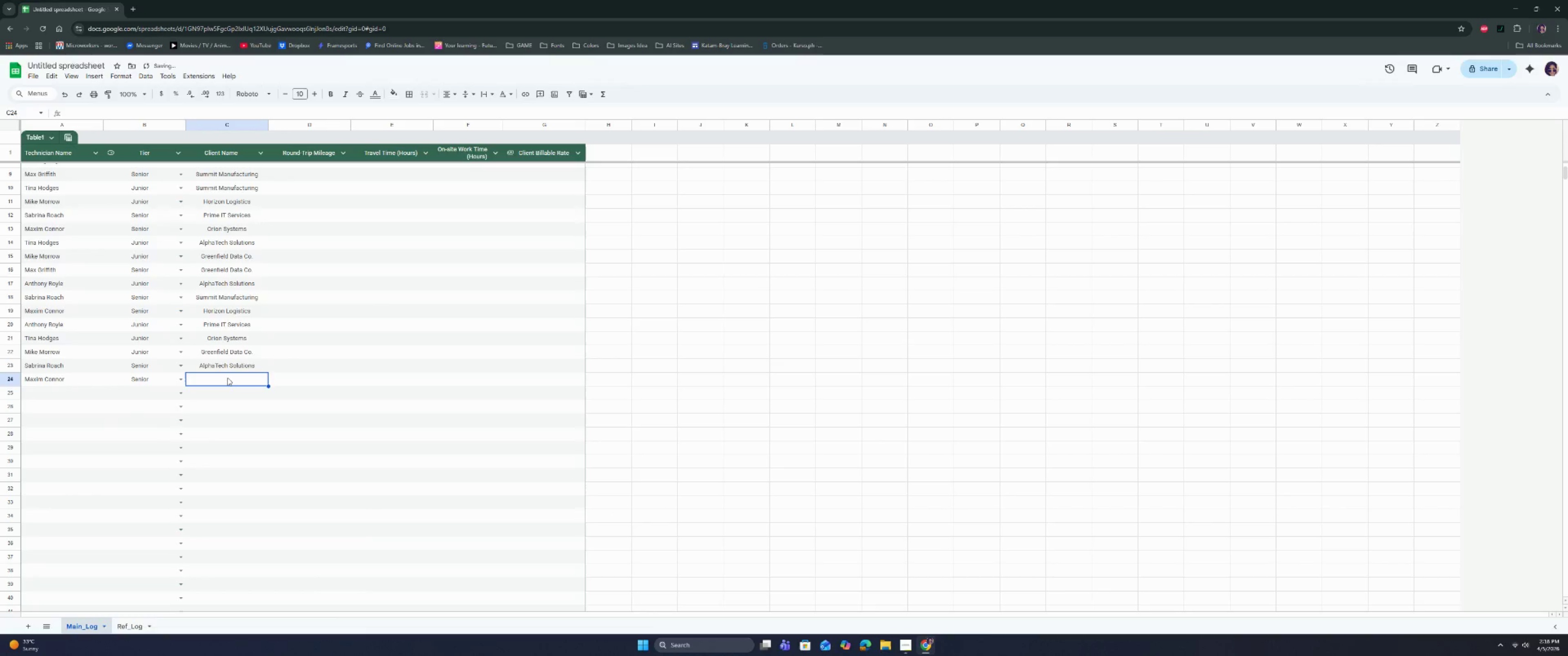 
key(CapsLock)
 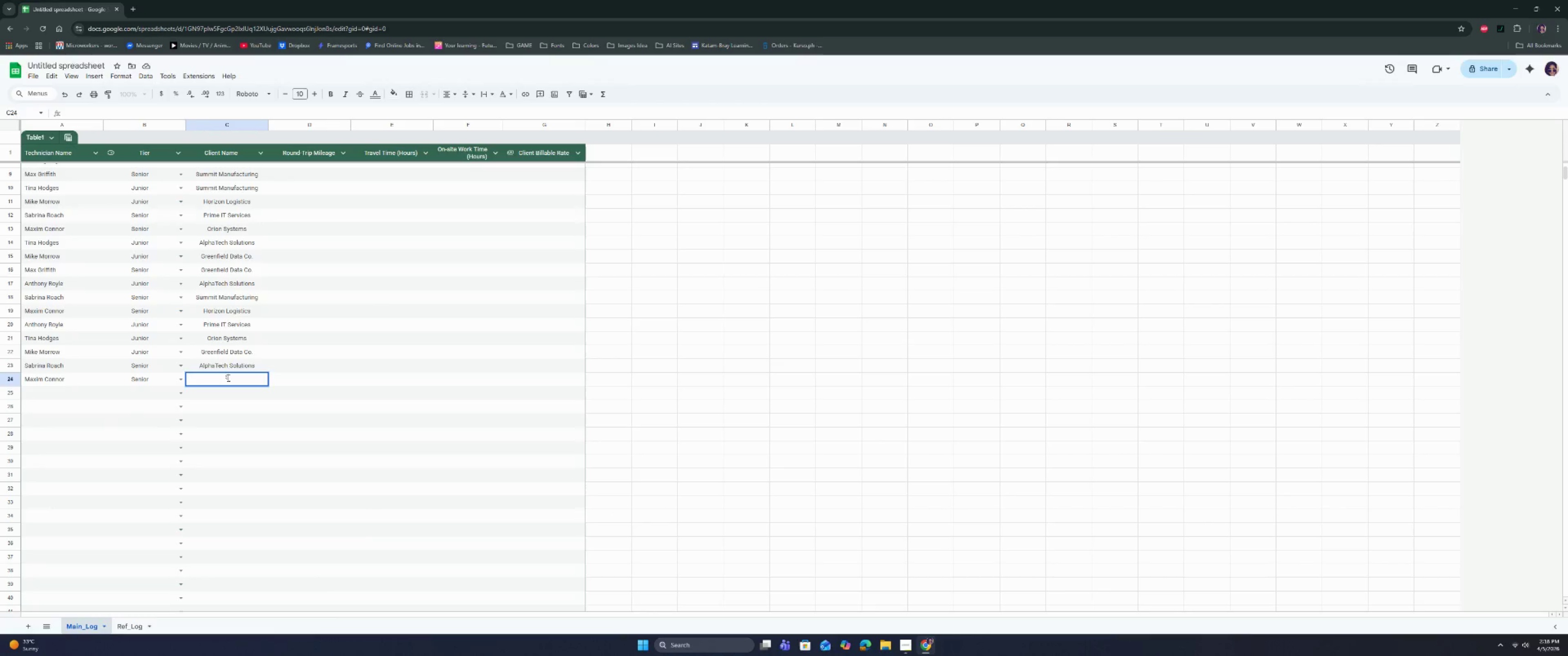 
key(S)
 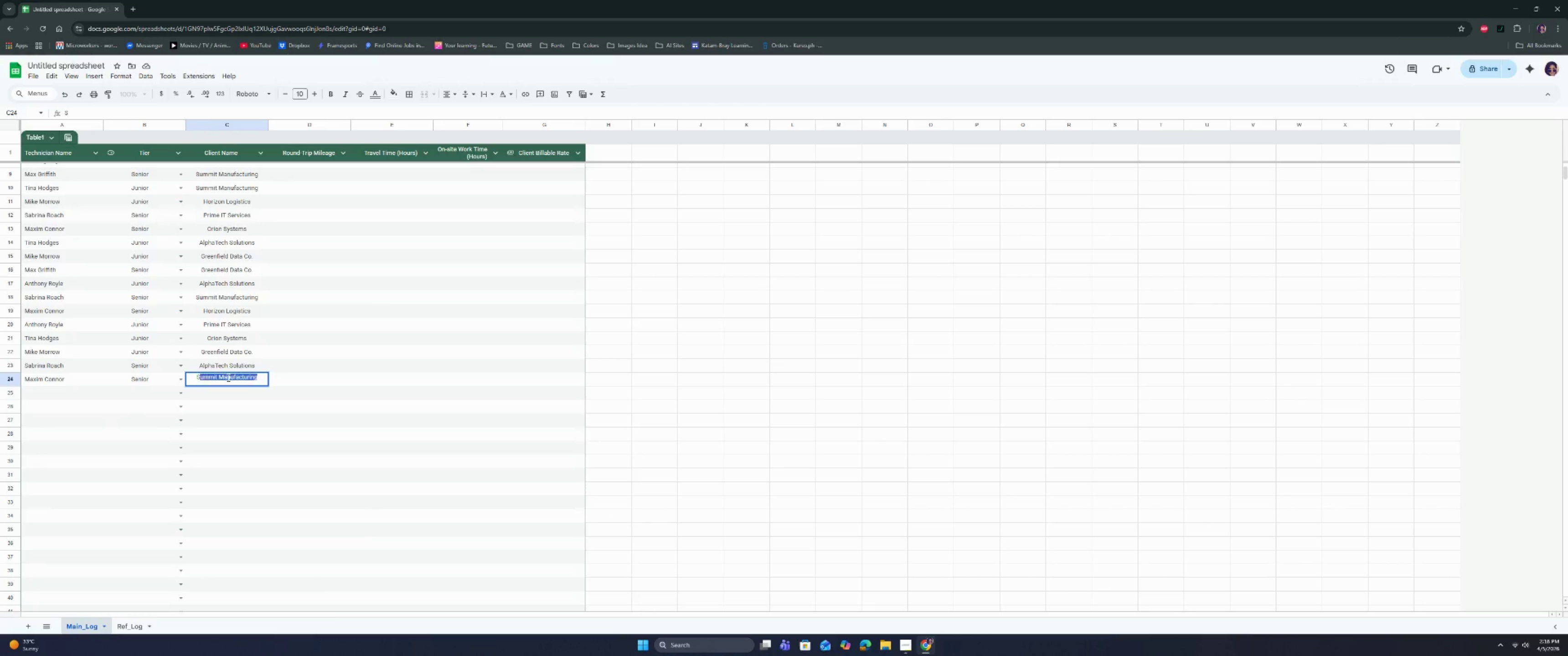 
key(CapsLock)
 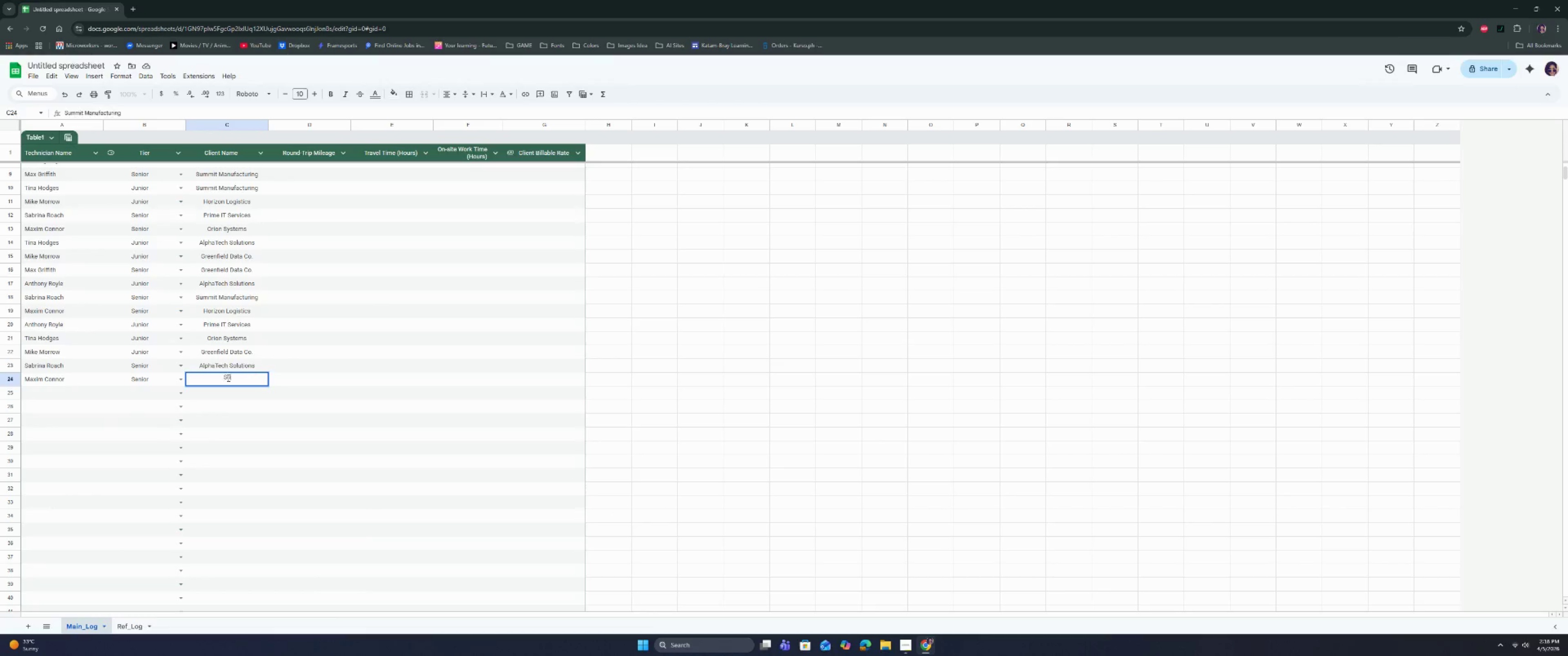 
key(U)
 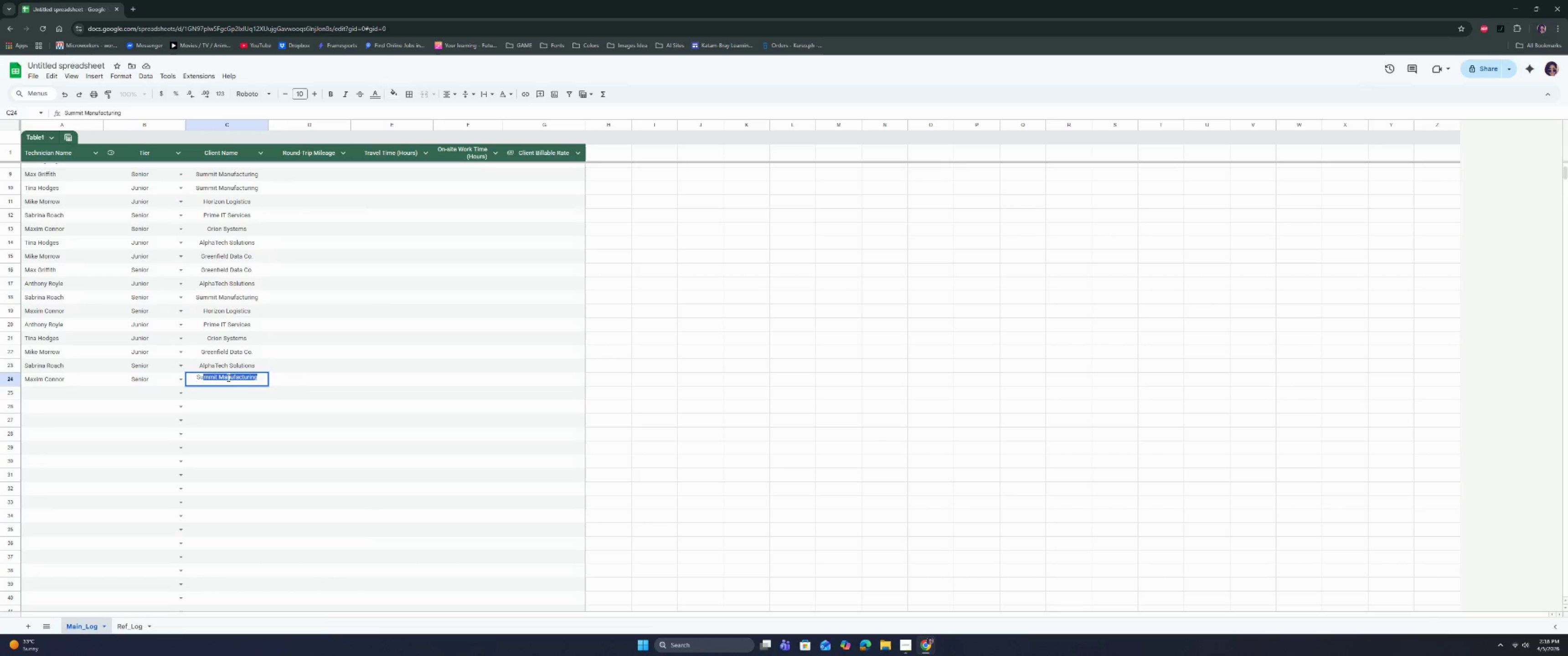 
key(Enter)
 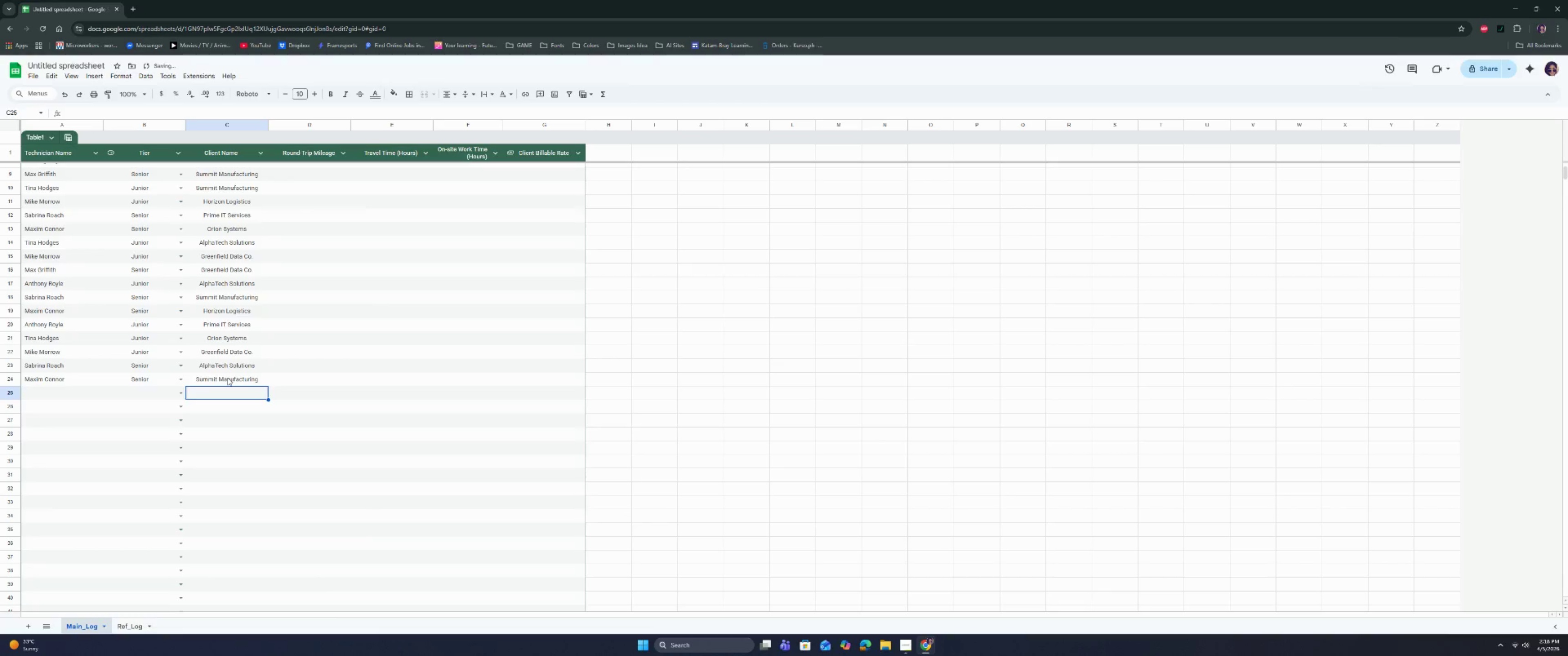 
key(ArrowLeft)
 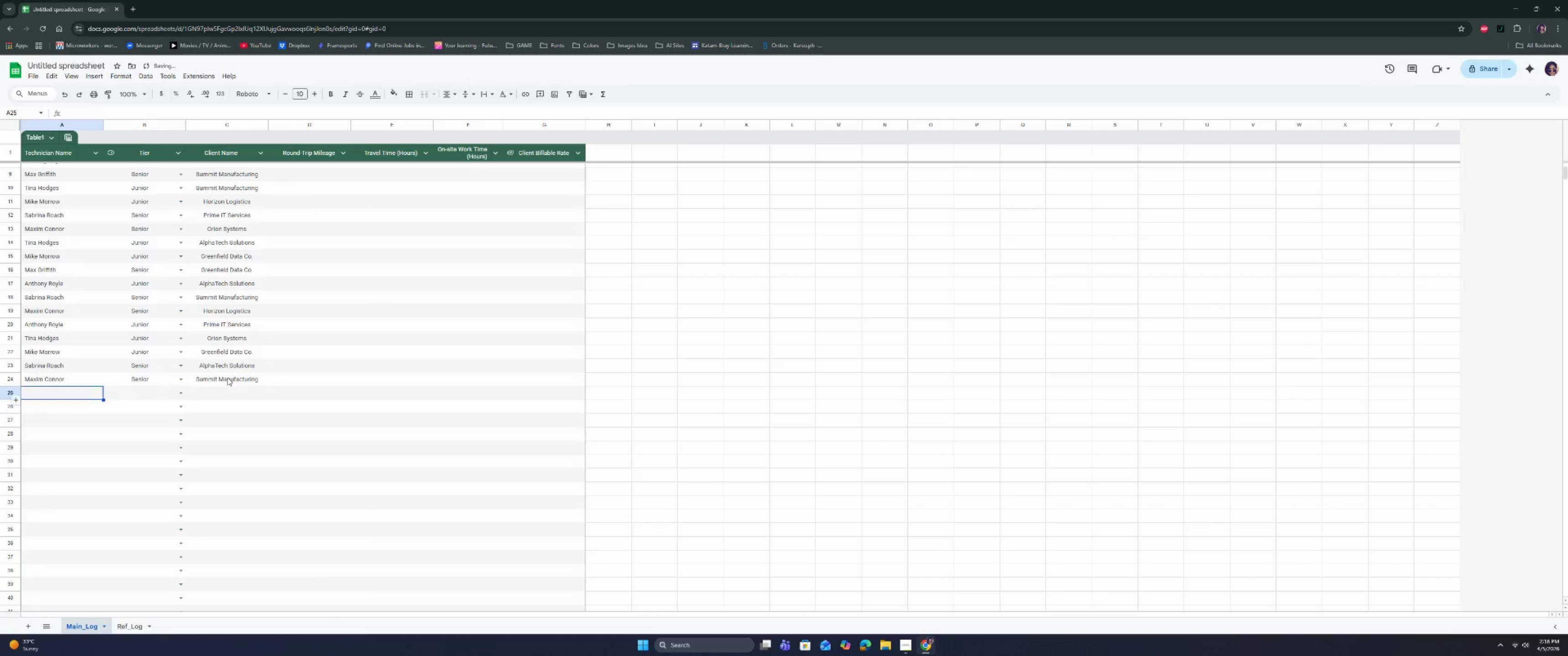 
key(ArrowLeft)
 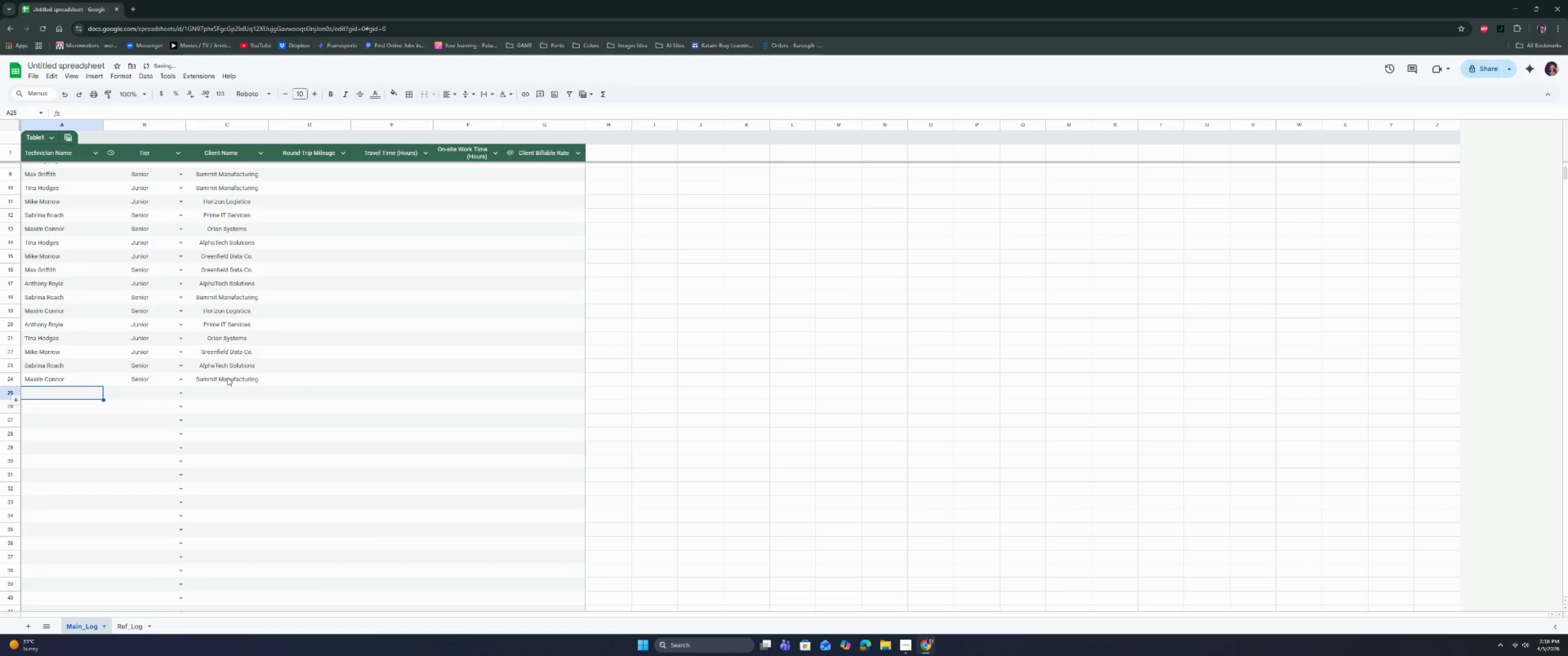 
key(CapsLock)
 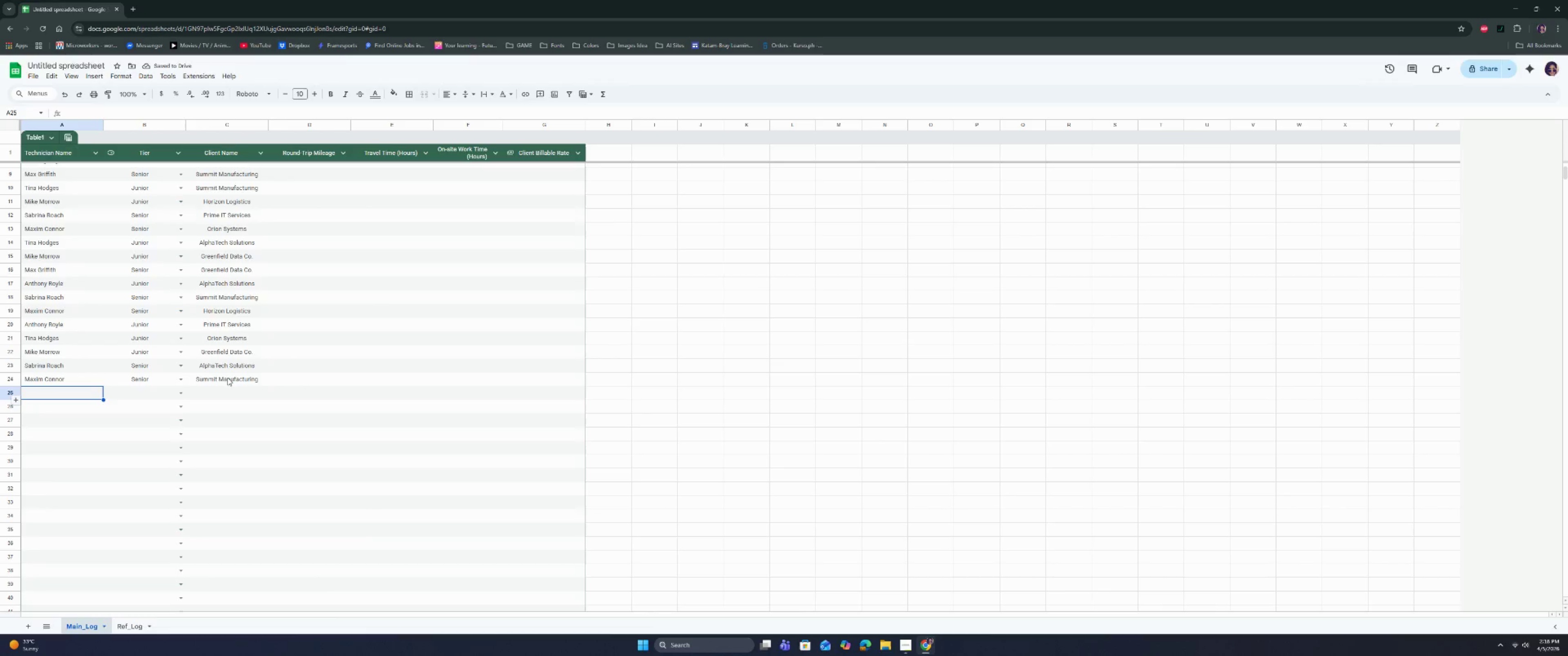 
type(Mike)
key(Tab)
 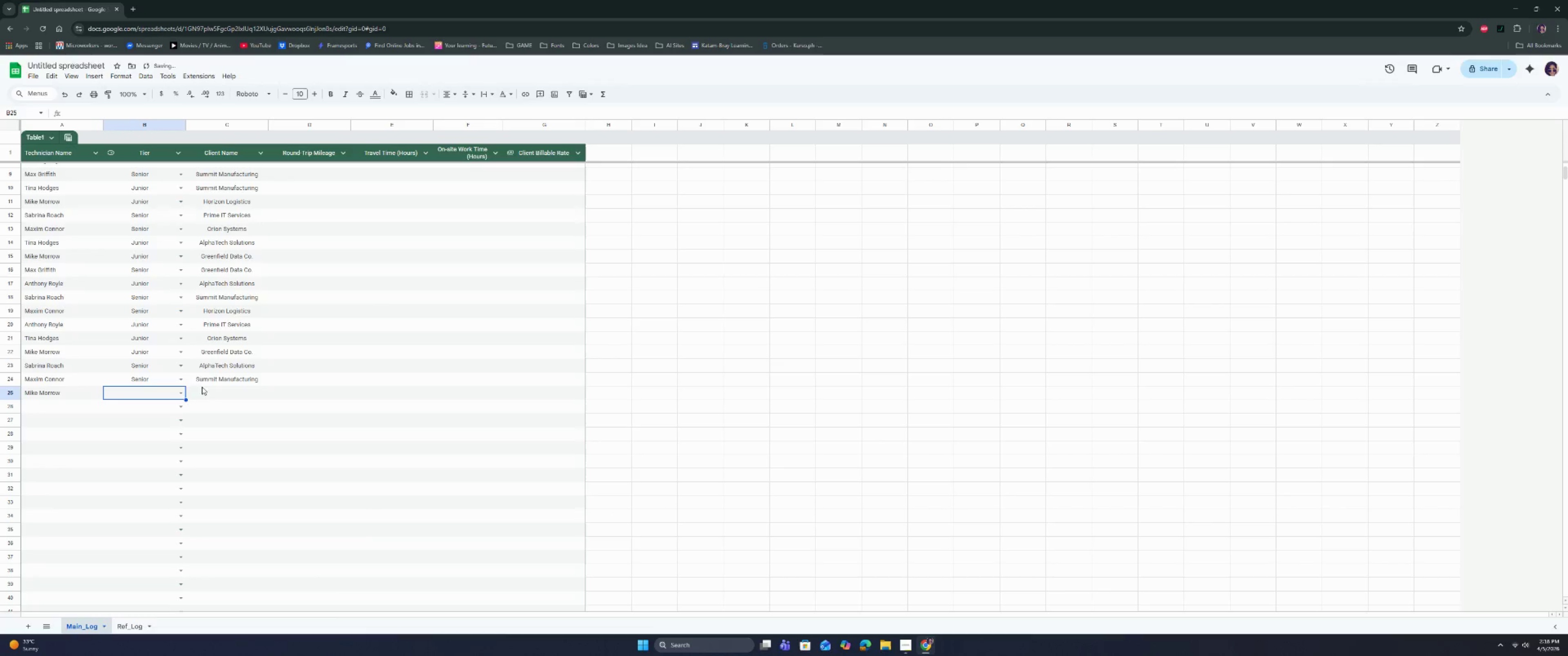 
left_click([177, 393])
 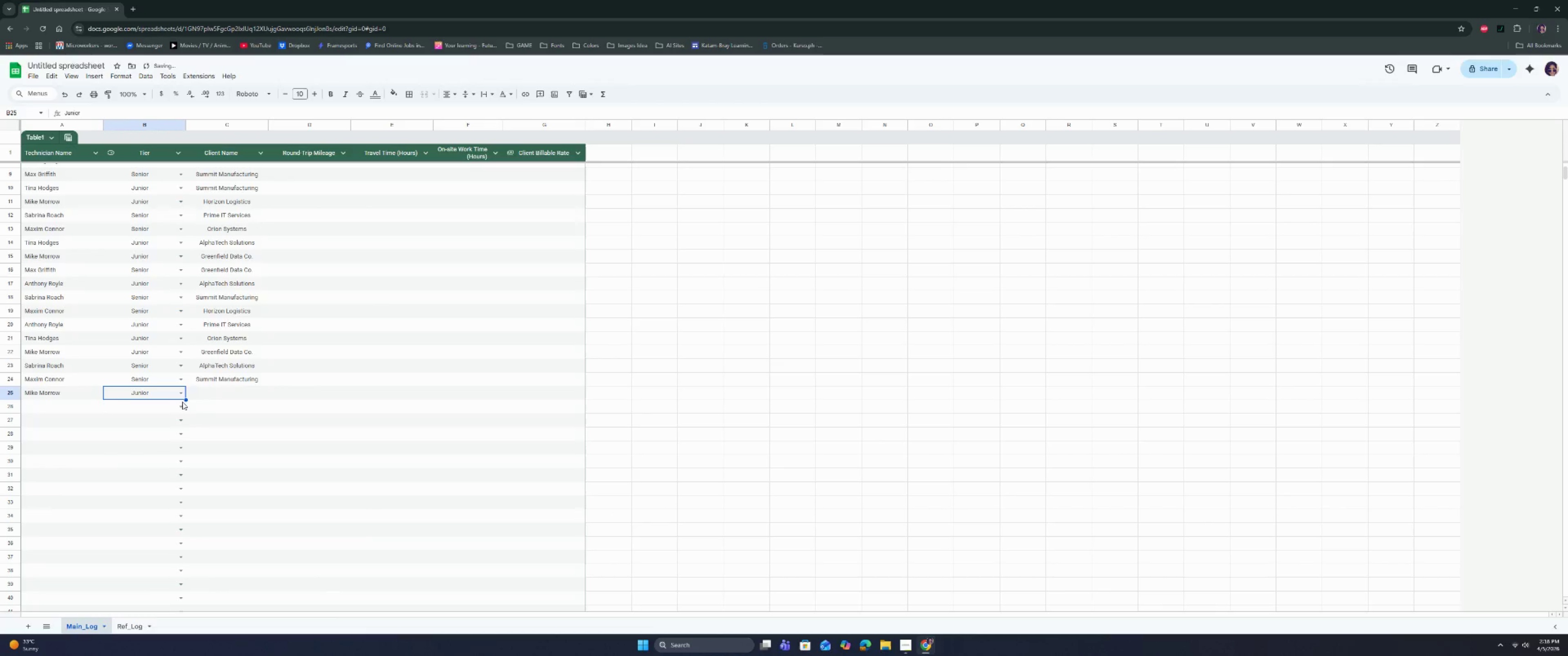 
double_click([226, 392])
 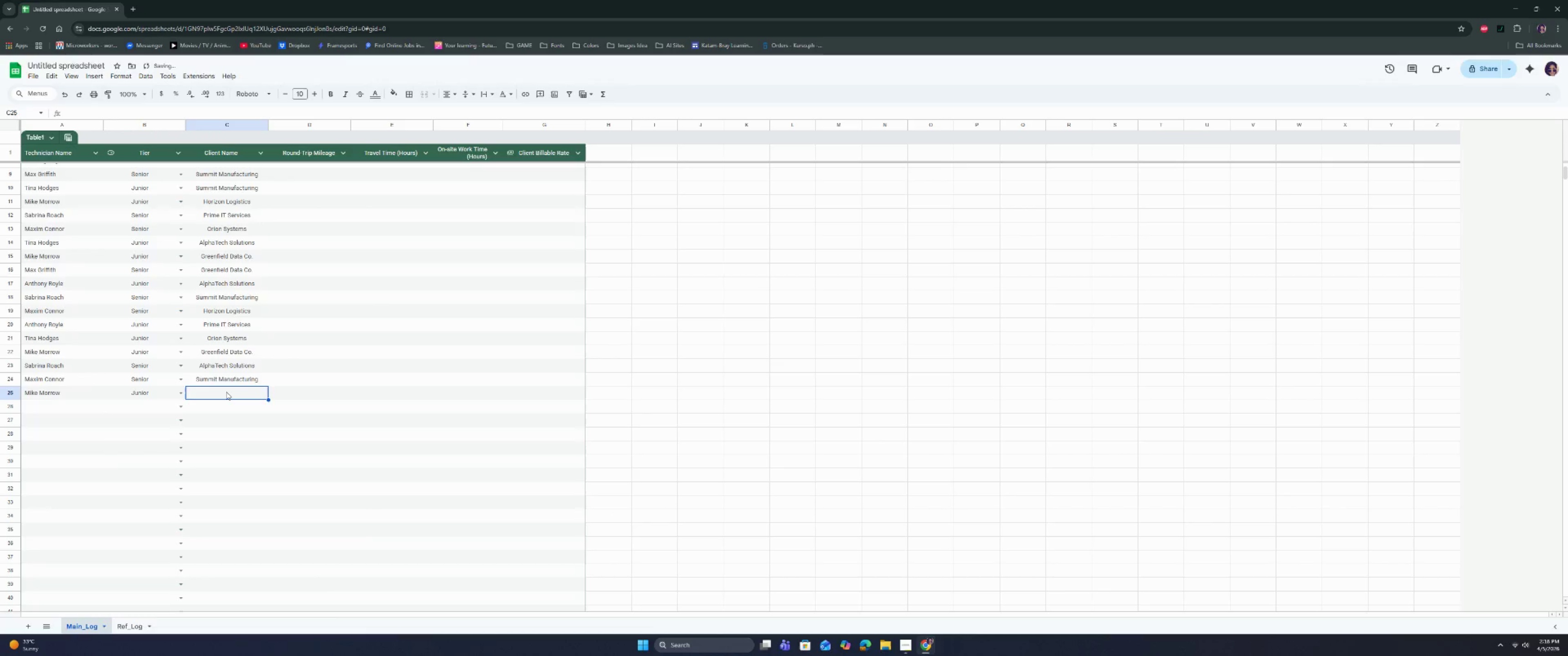 
key(CapsLock)
 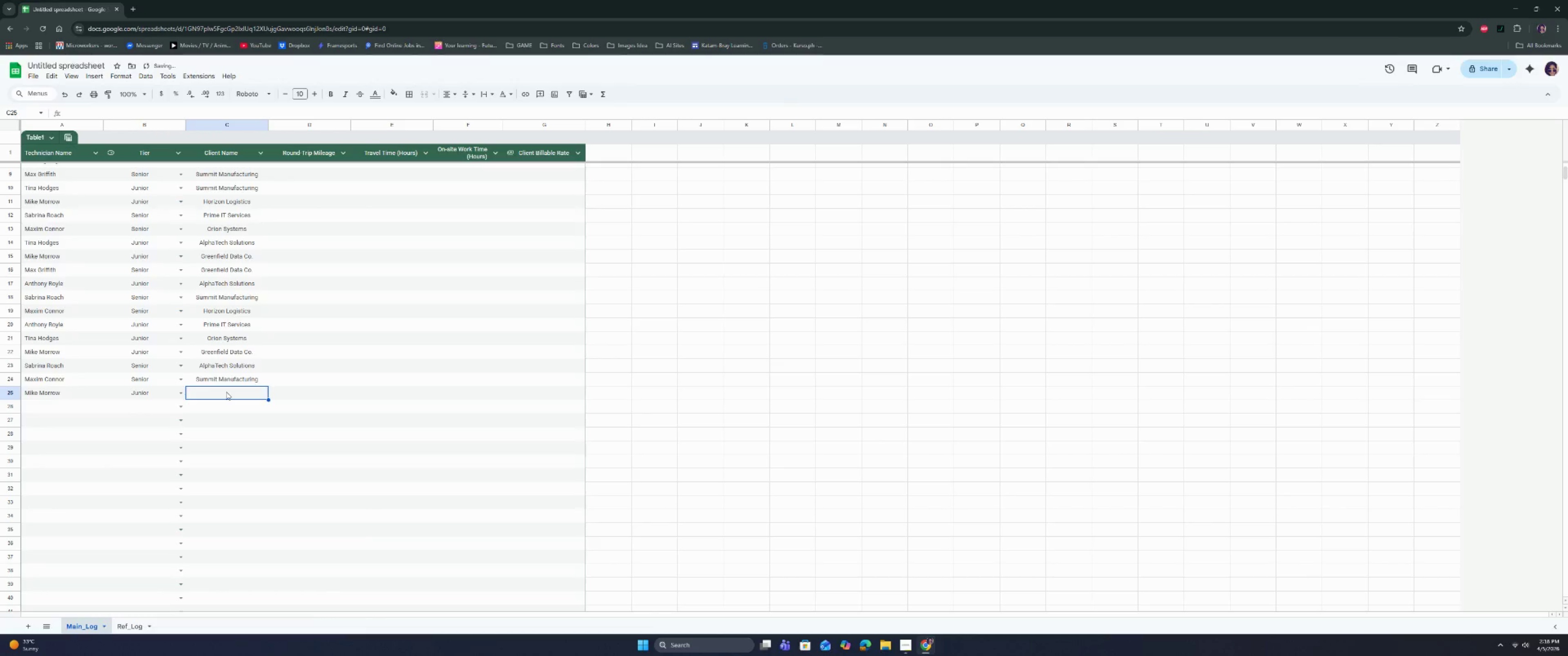 
key(H)
 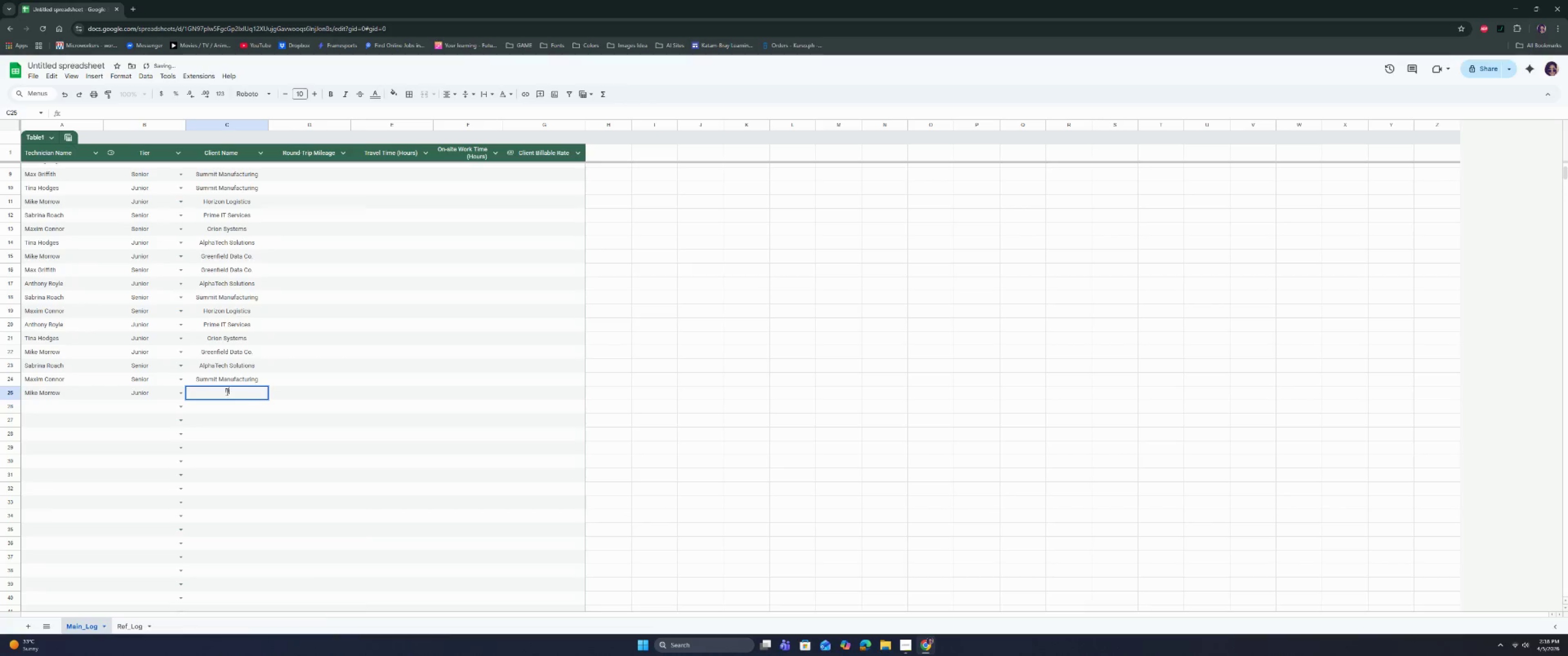 
key(CapsLock)
 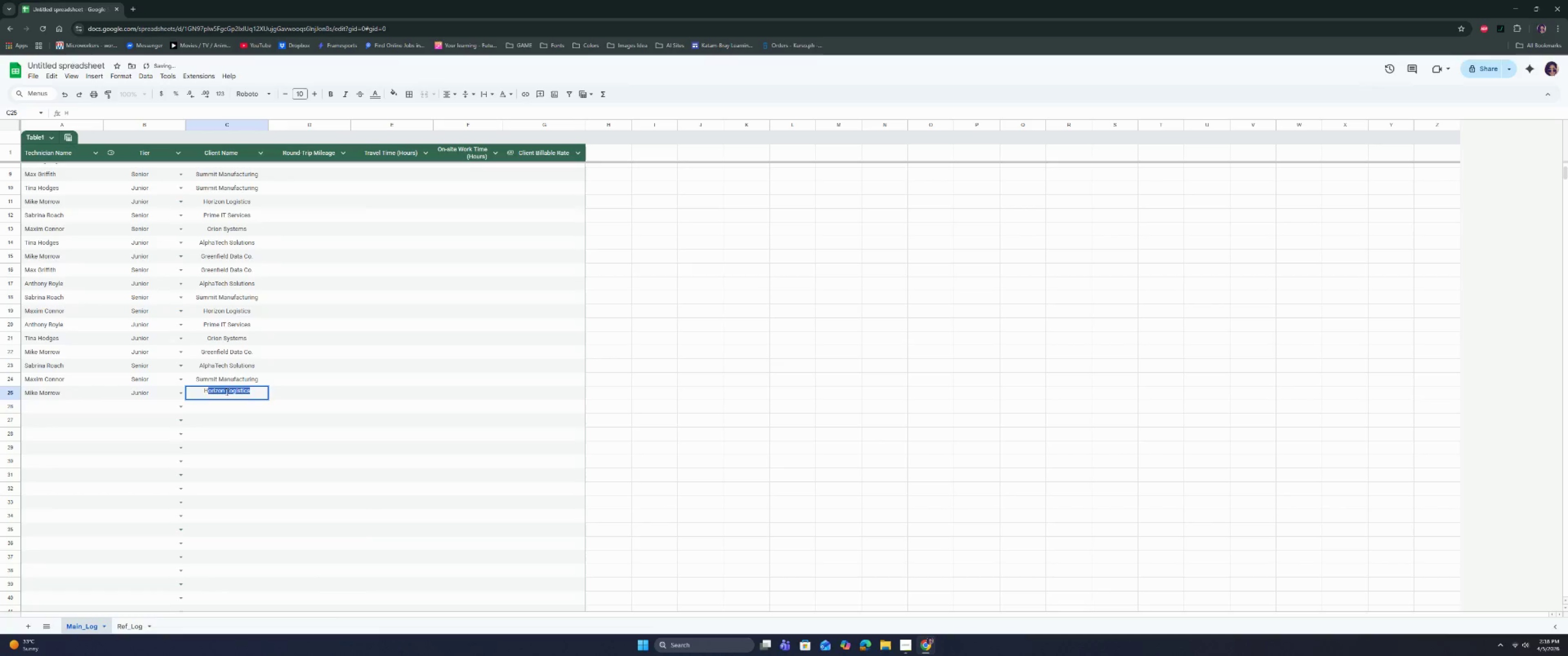 
key(O)
 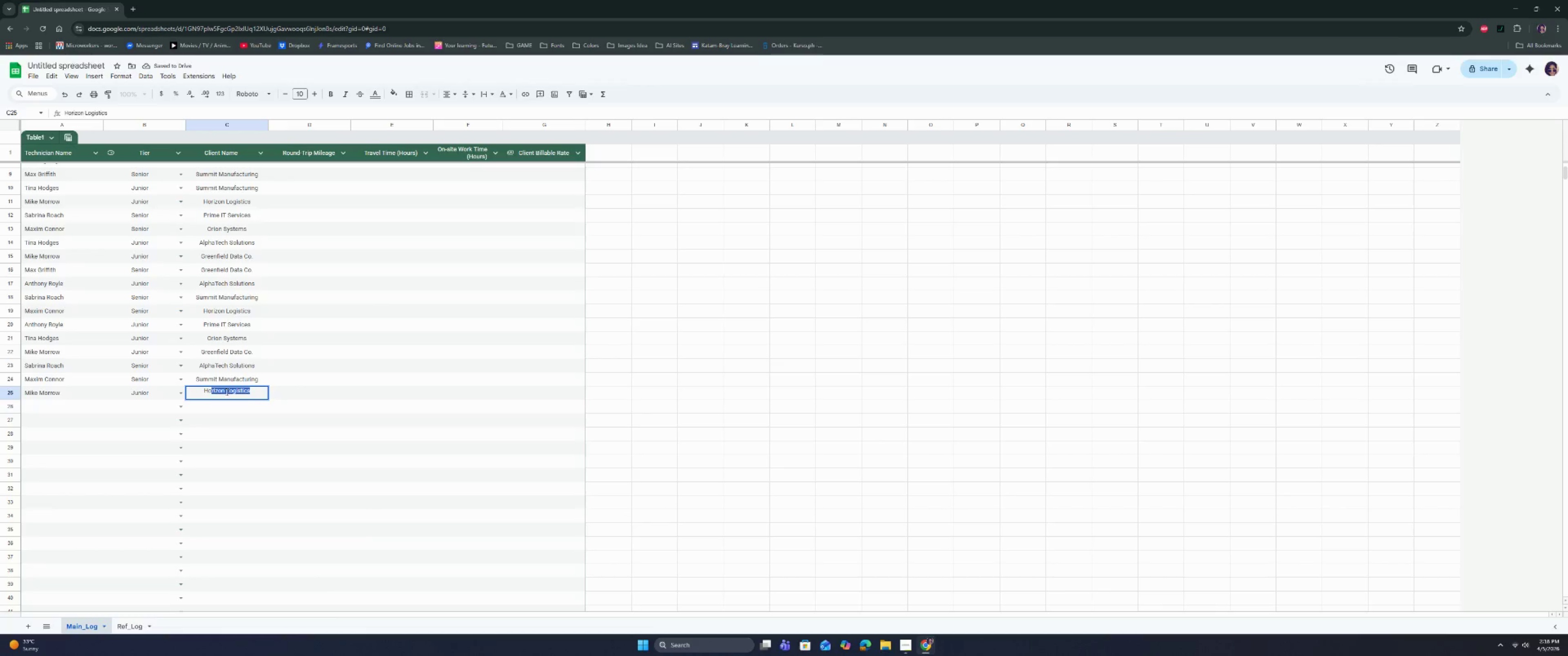 
key(Enter)
 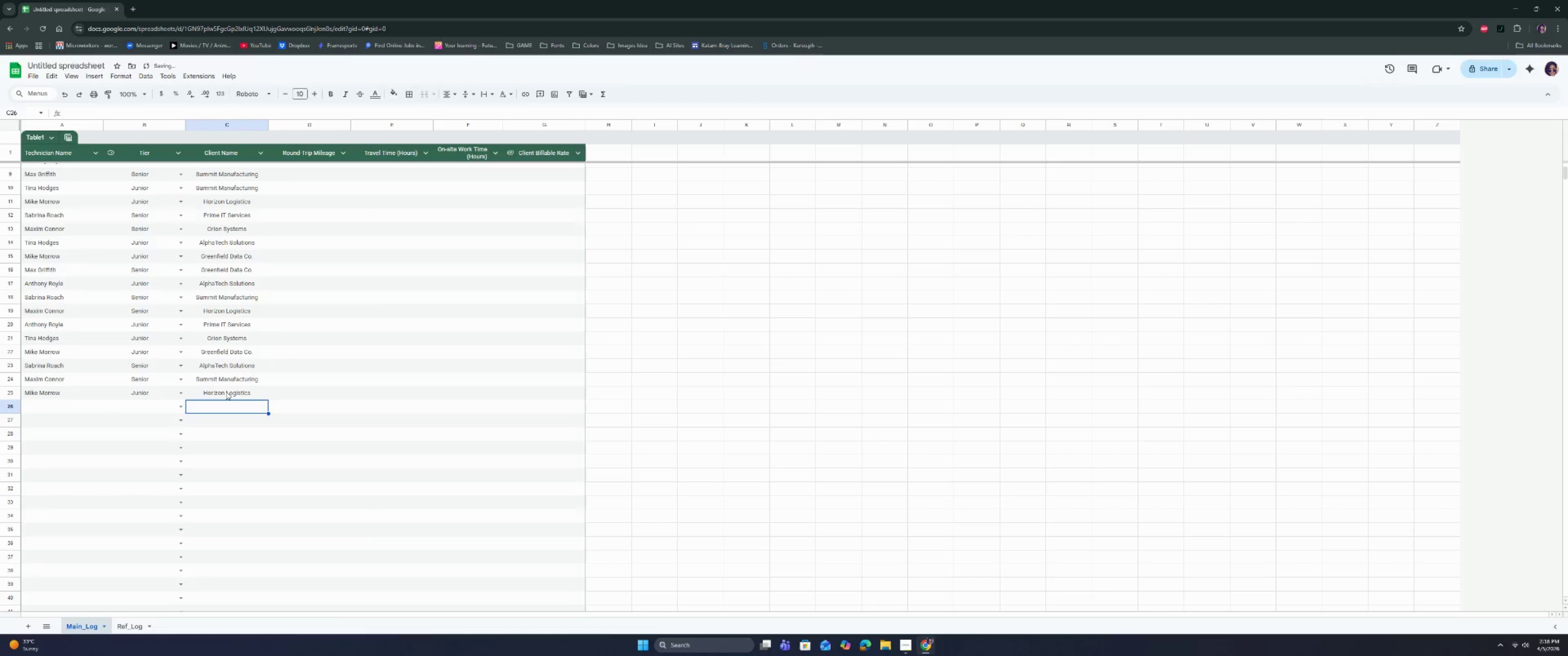 
key(ArrowLeft)
 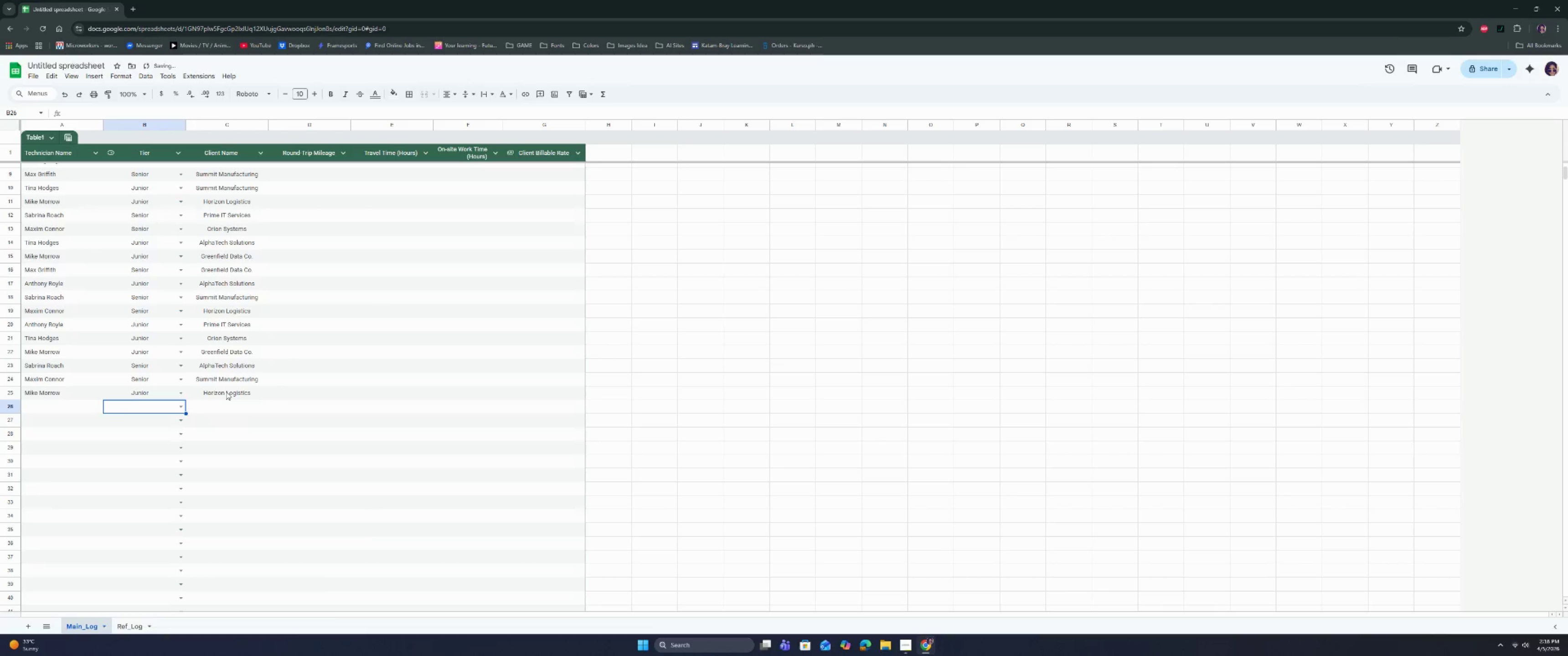 
key(ArrowLeft)
 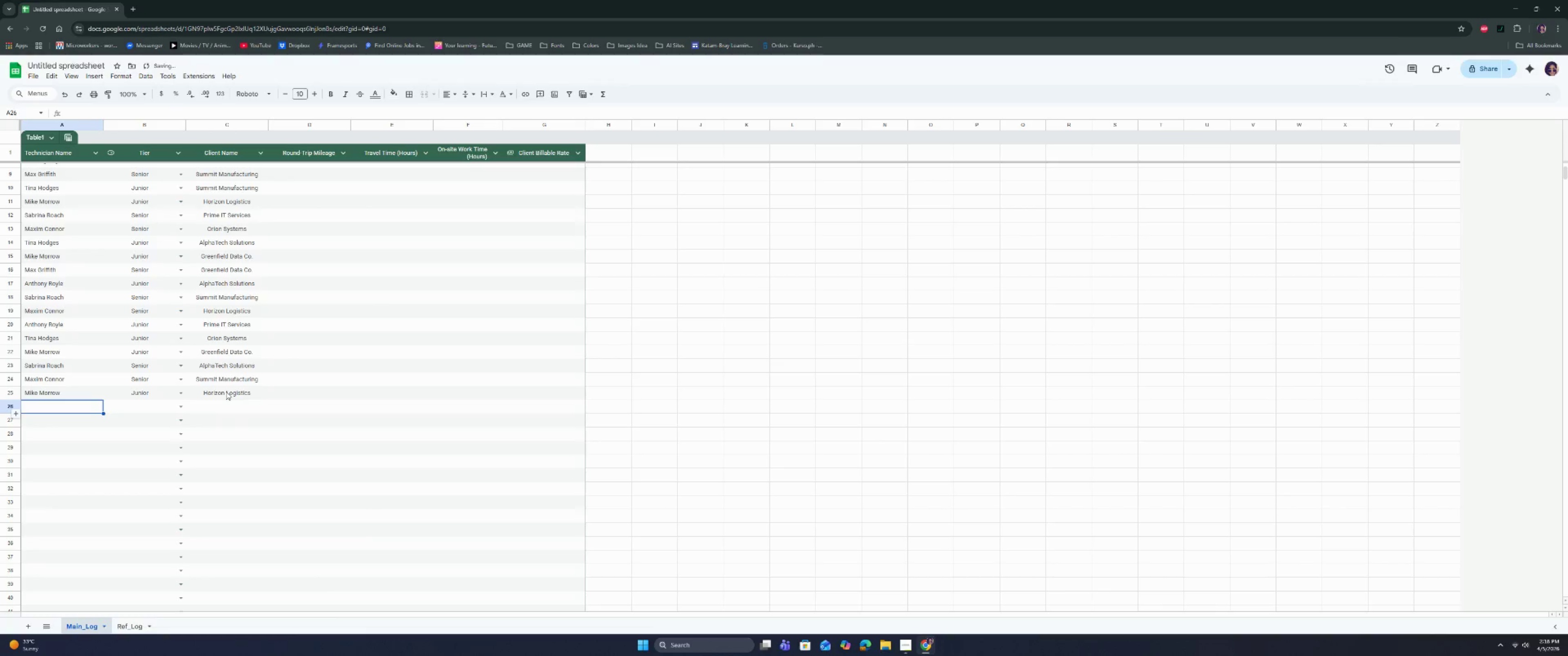 
key(CapsLock)
 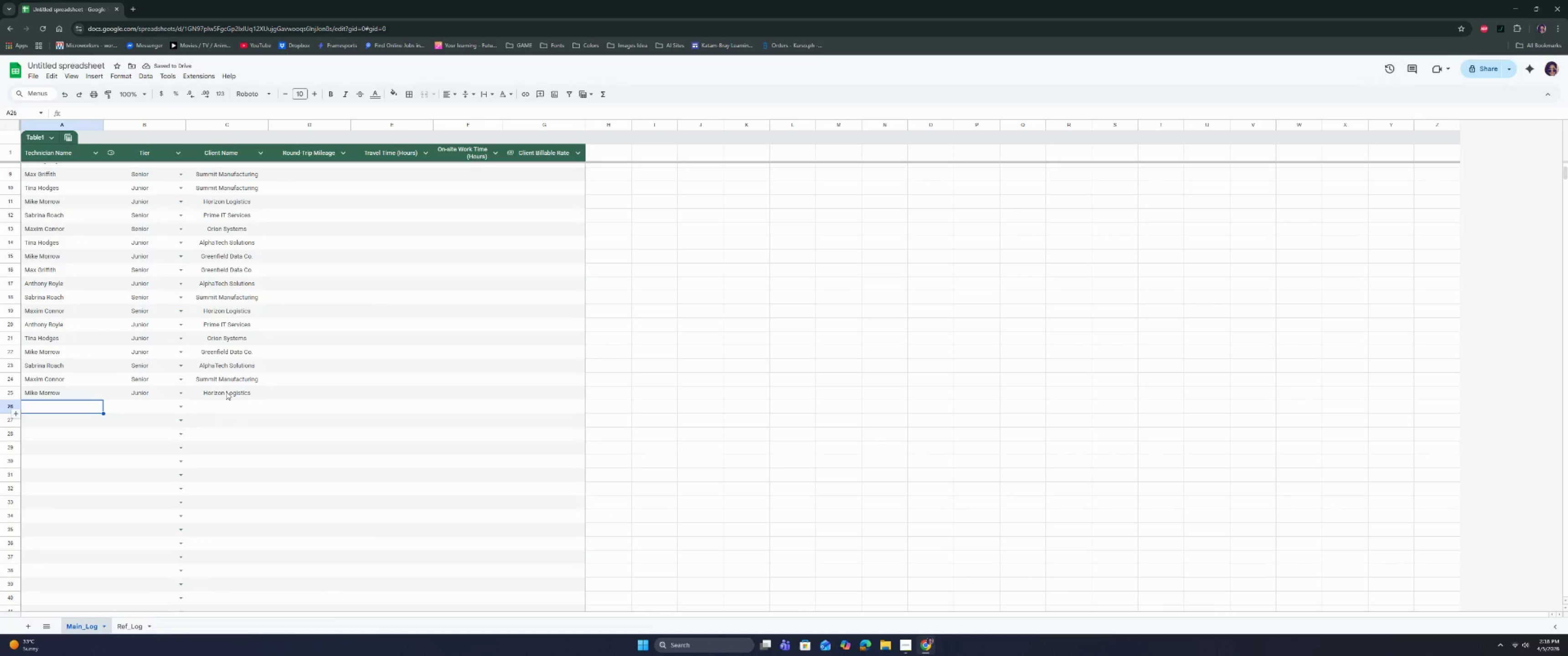 
type(Tine)
key(Backspace)
type(a)
key(Tab)
 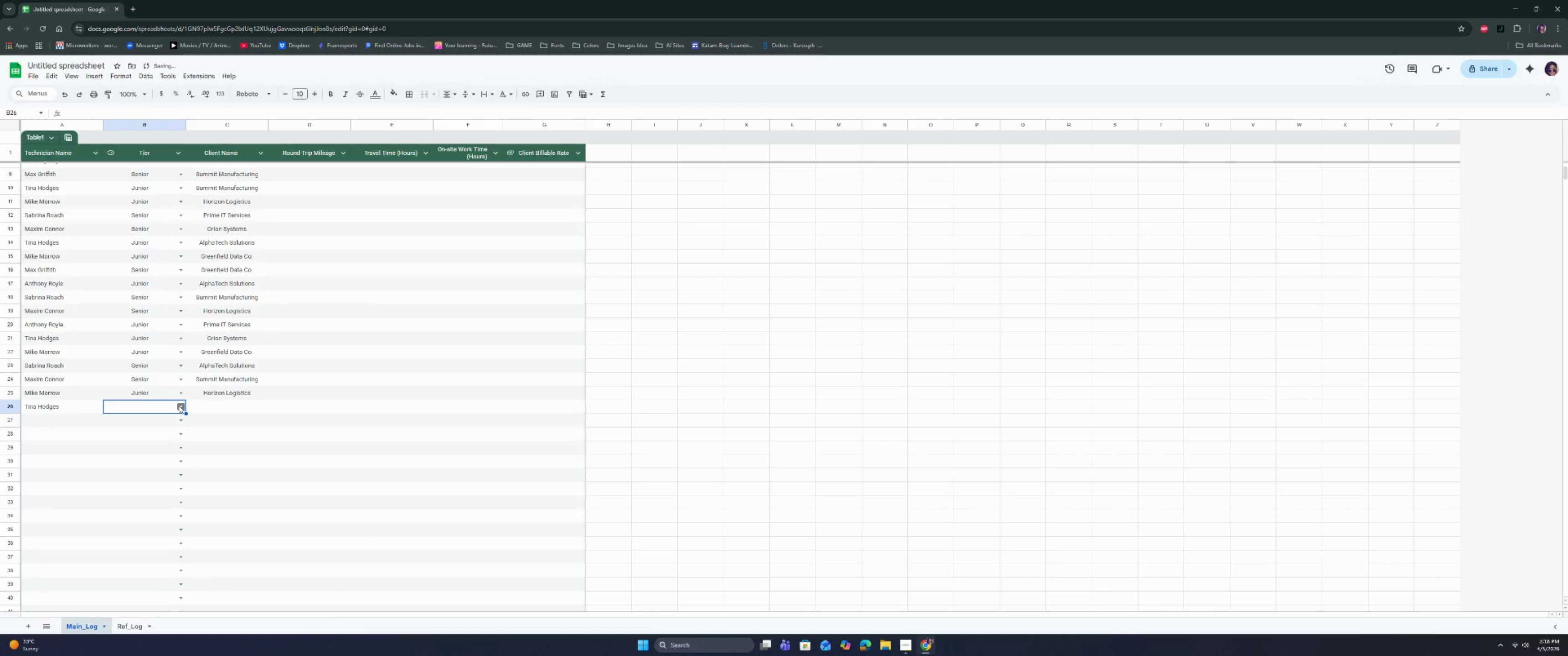 
left_click([179, 405])
 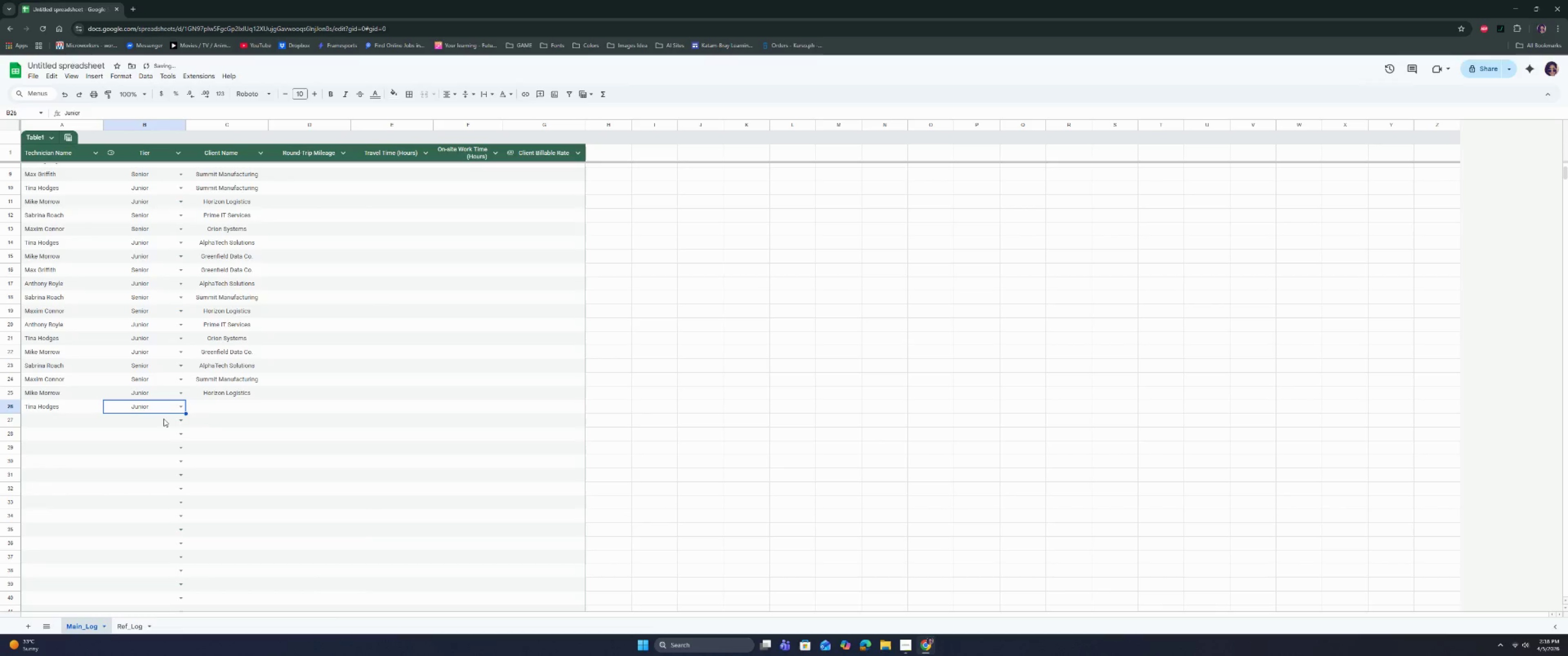 
double_click([229, 406])
 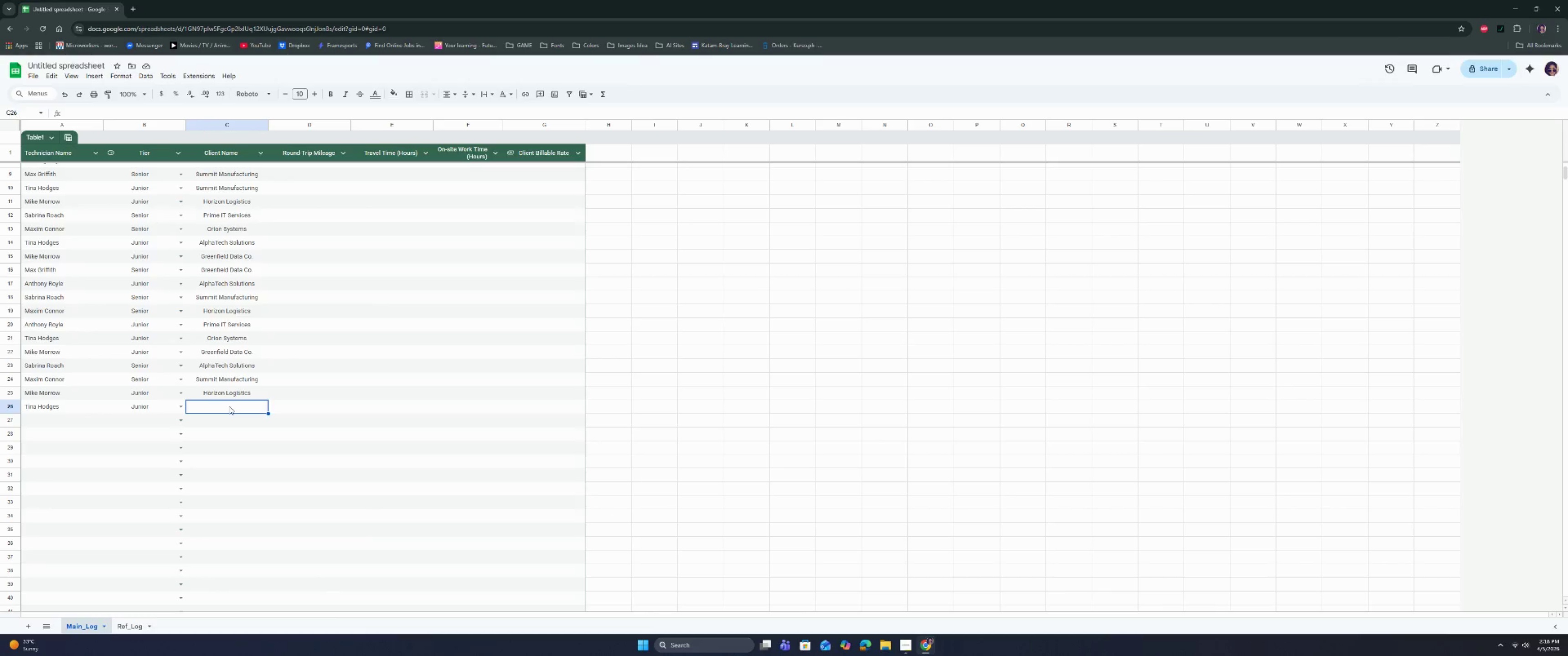 
wait(6.8)
 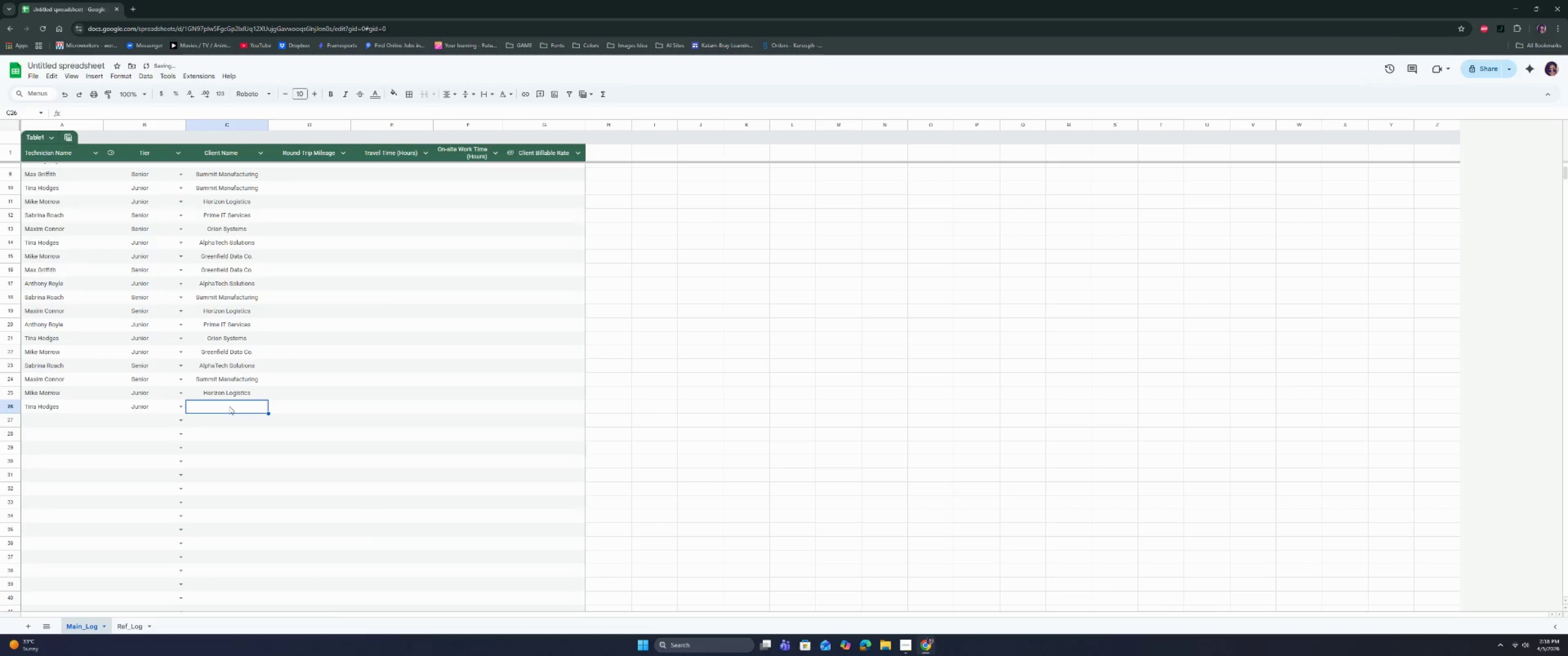 
type(Ori)
 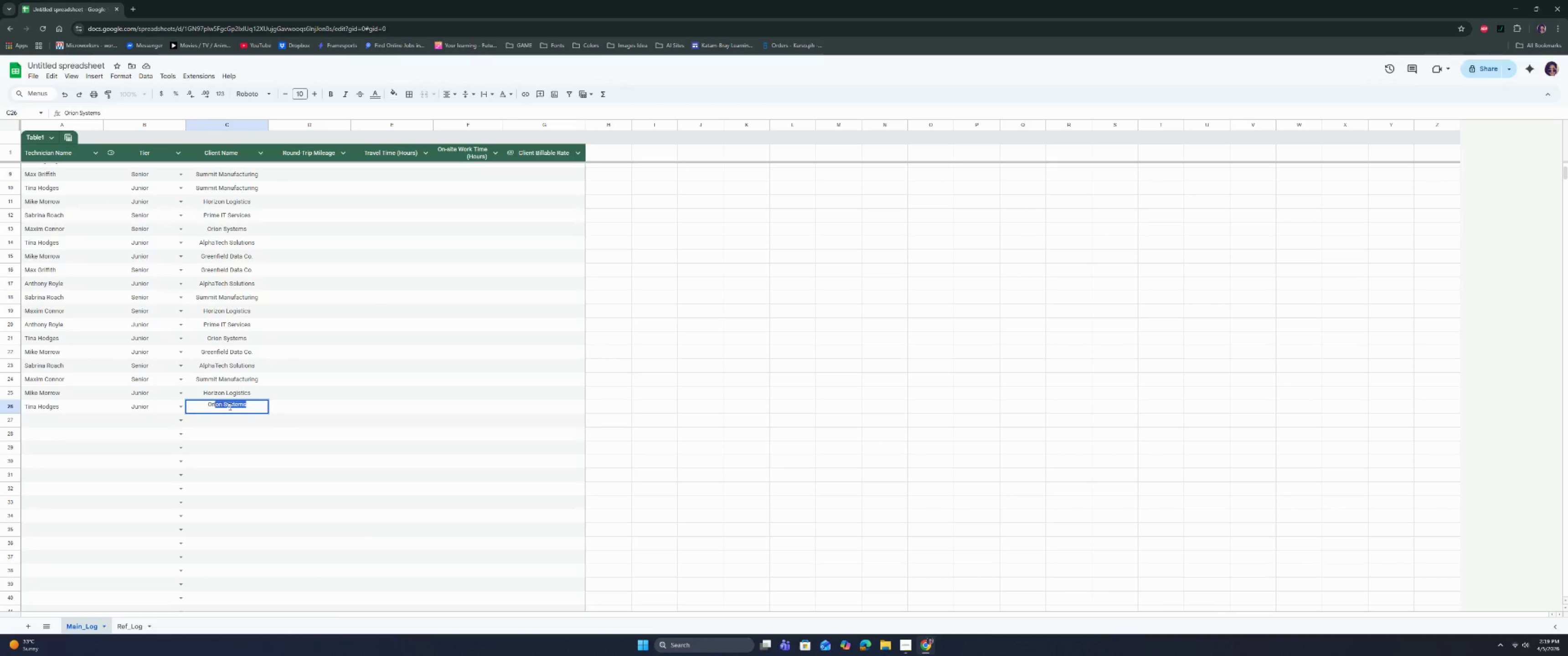 
key(Enter)
 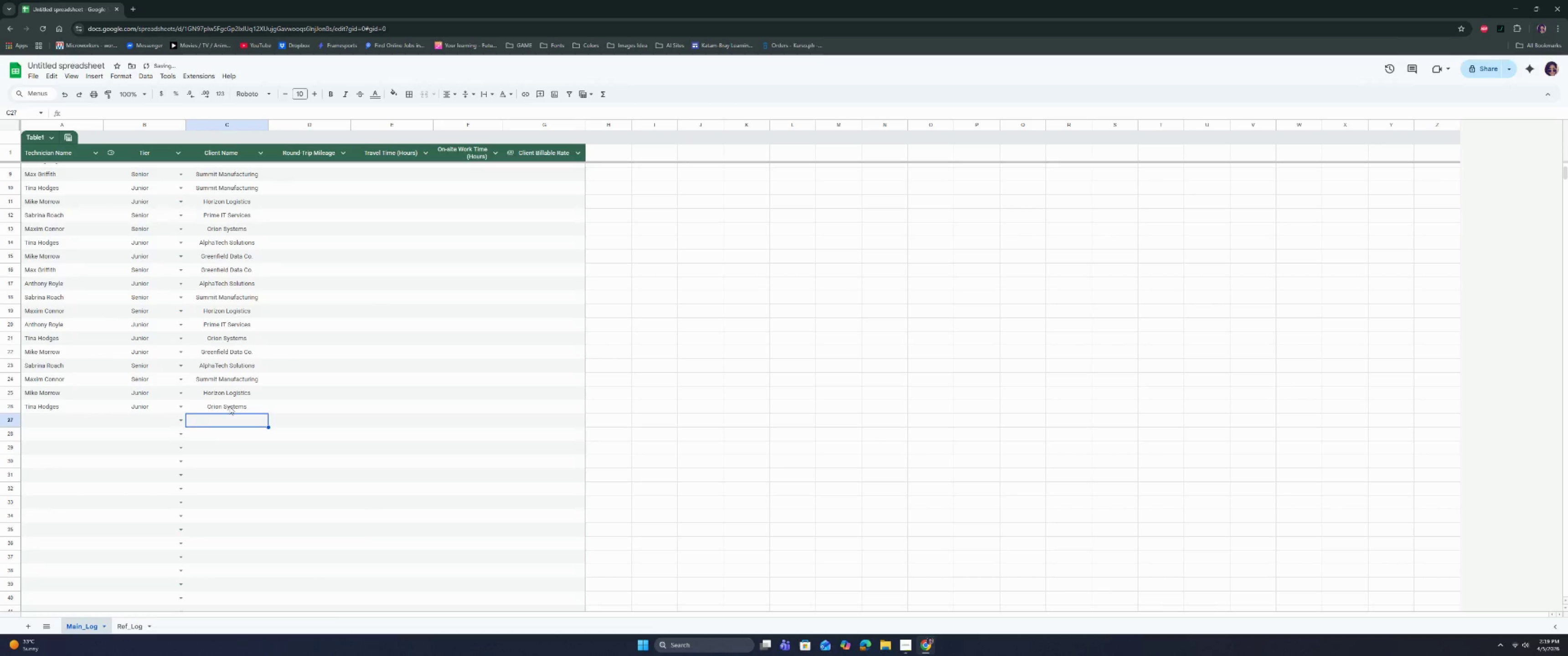 
hold_key(key=ArrowLeft, duration=0.7)
 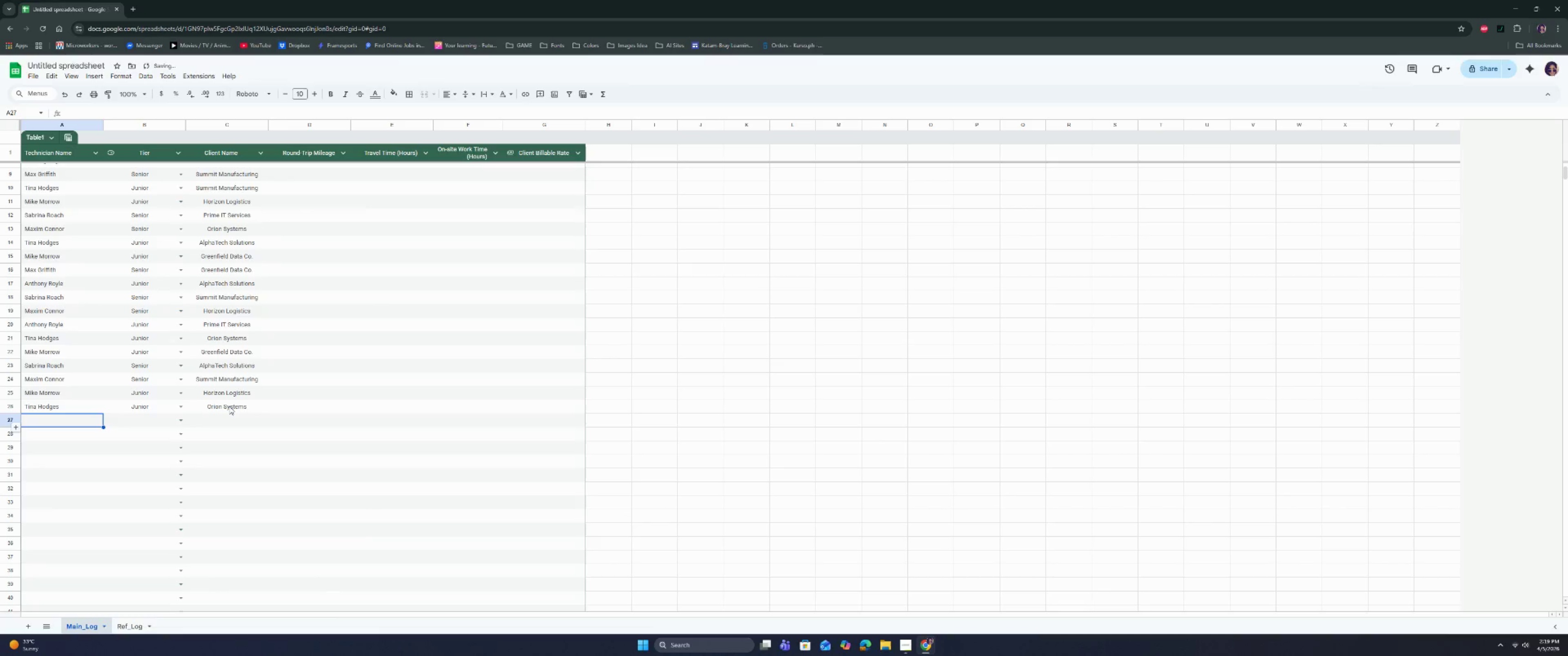 
type(Max)
key(Tab)
 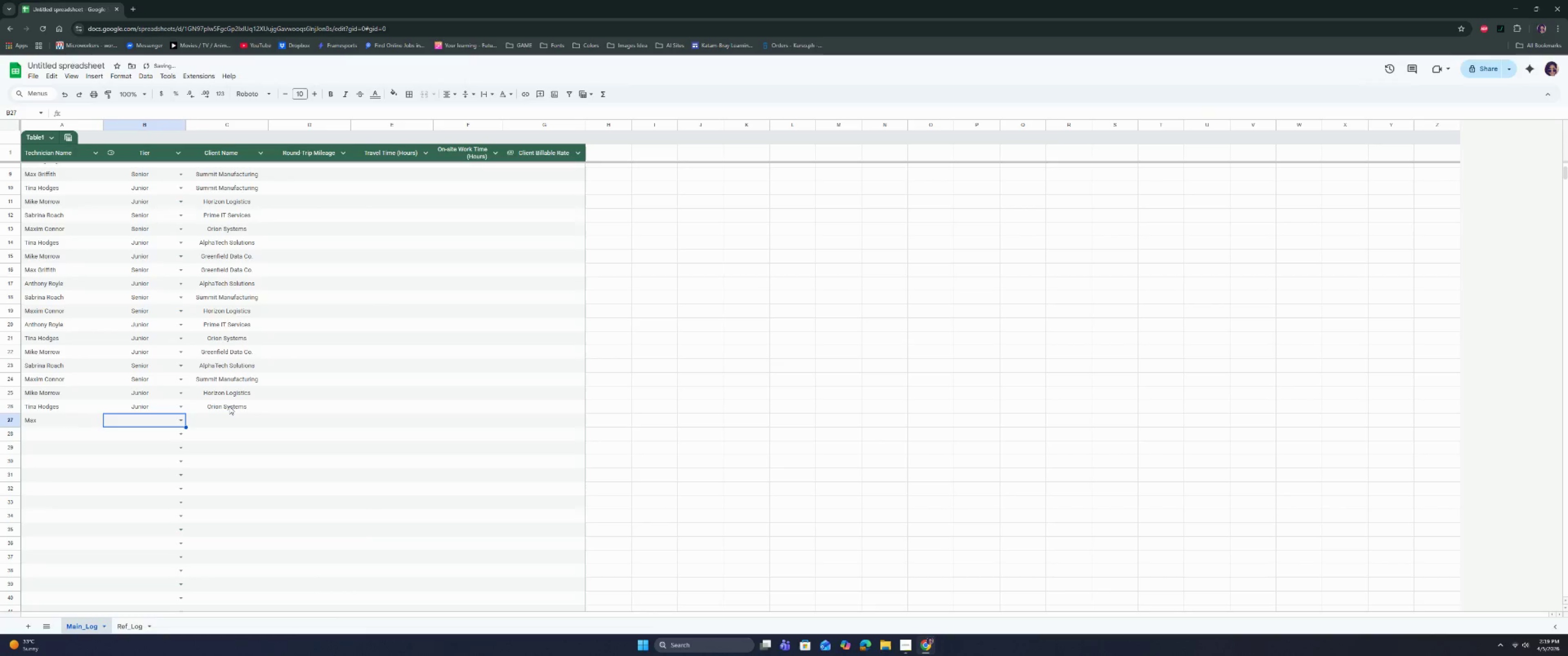 
key(ArrowLeft)
 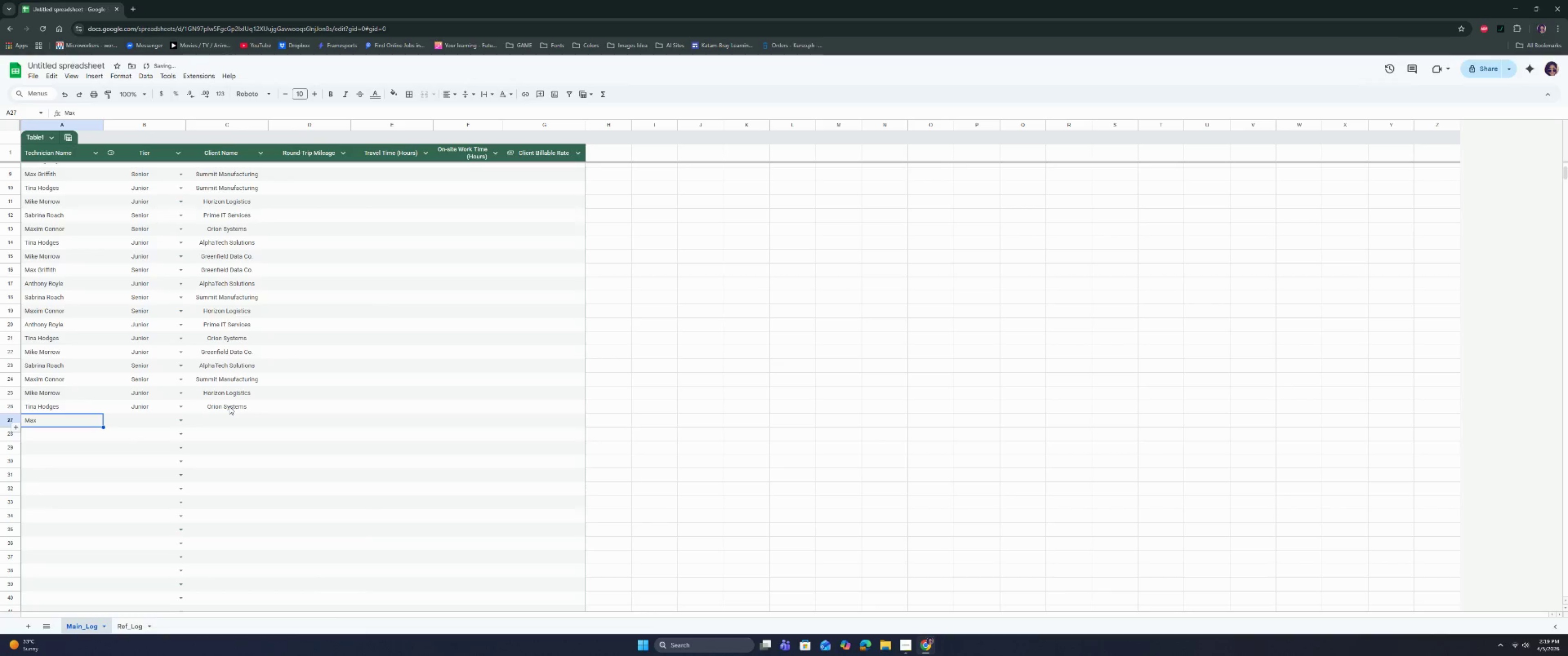 
key(Enter)
 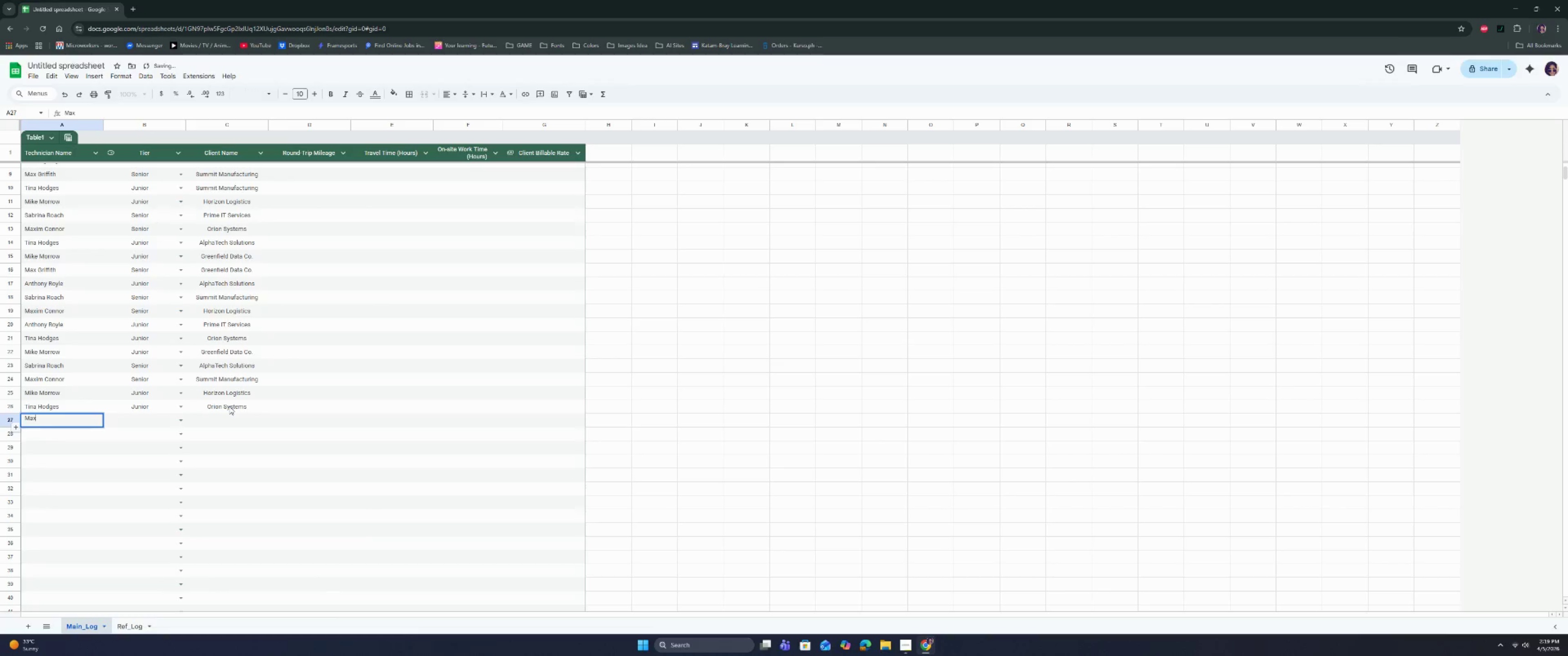 
key(Space)
 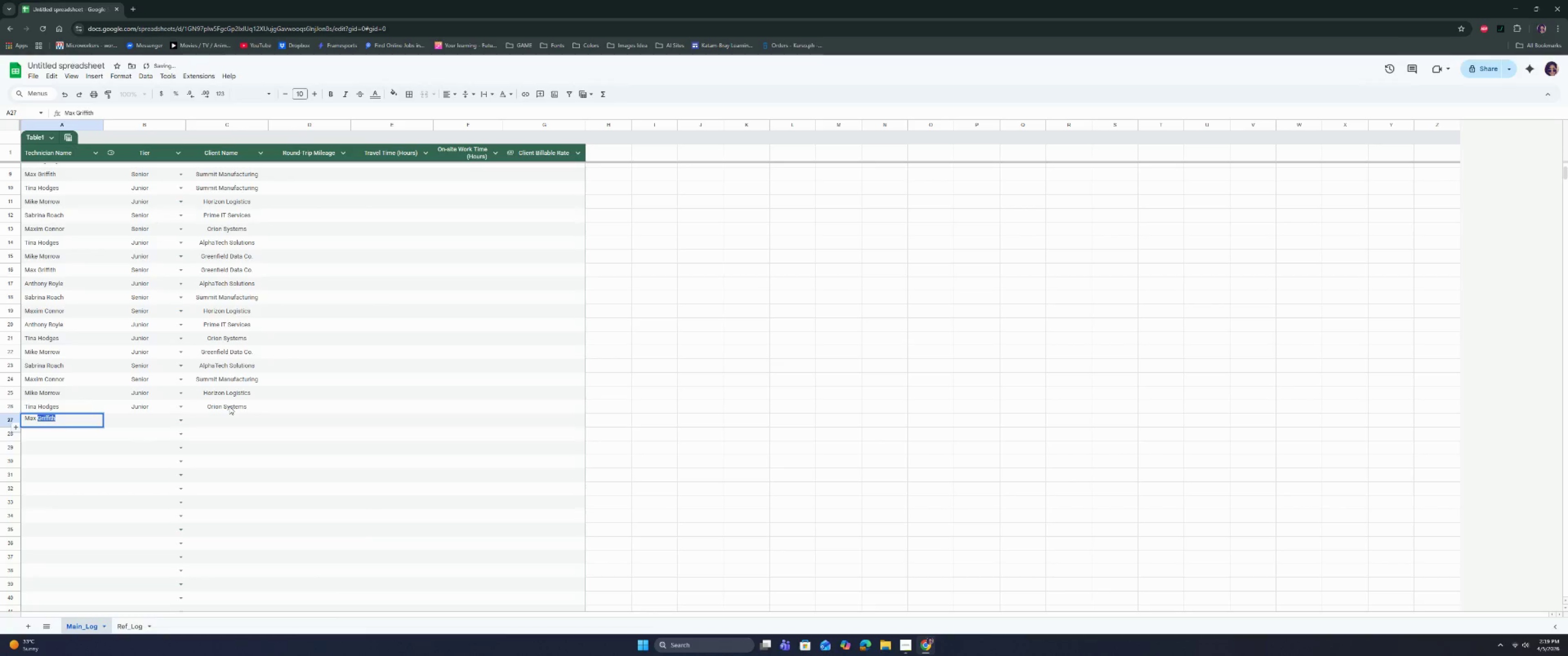 
key(Tab)
 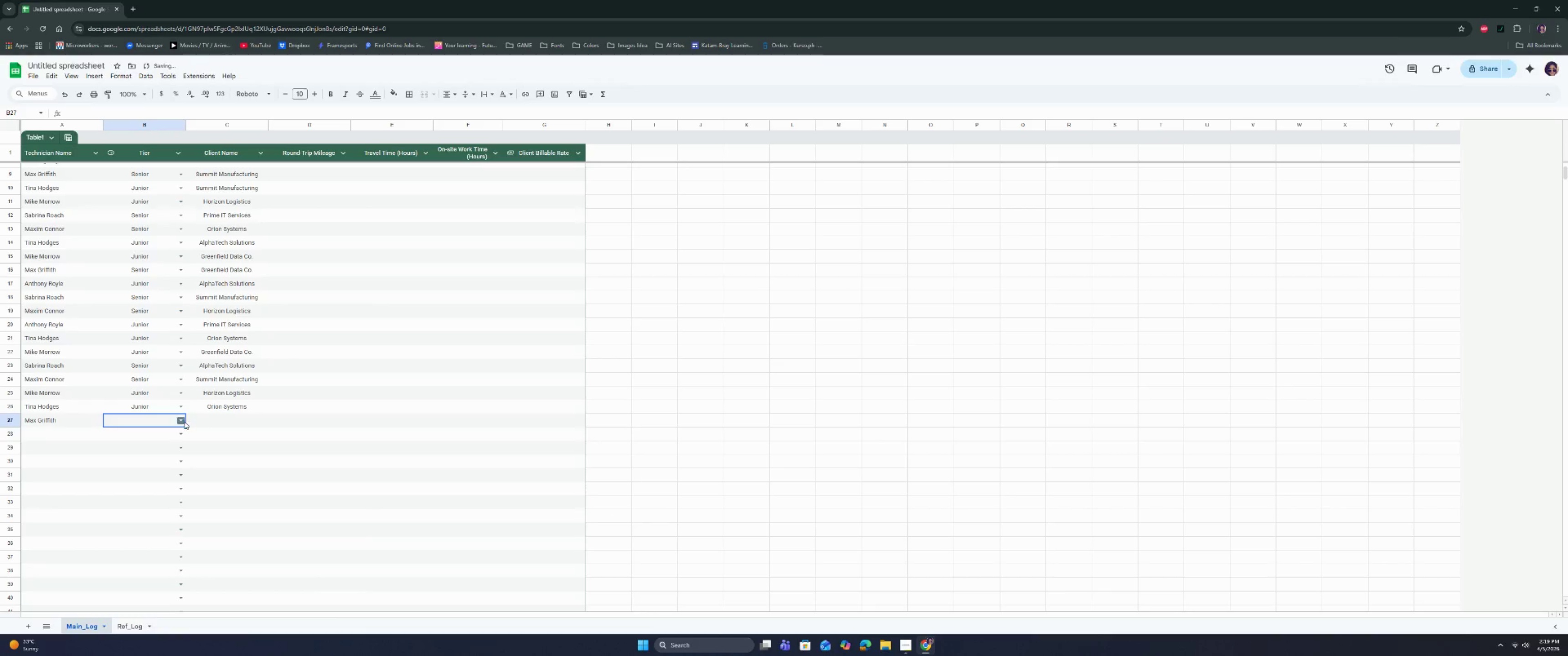 
left_click([184, 420])
 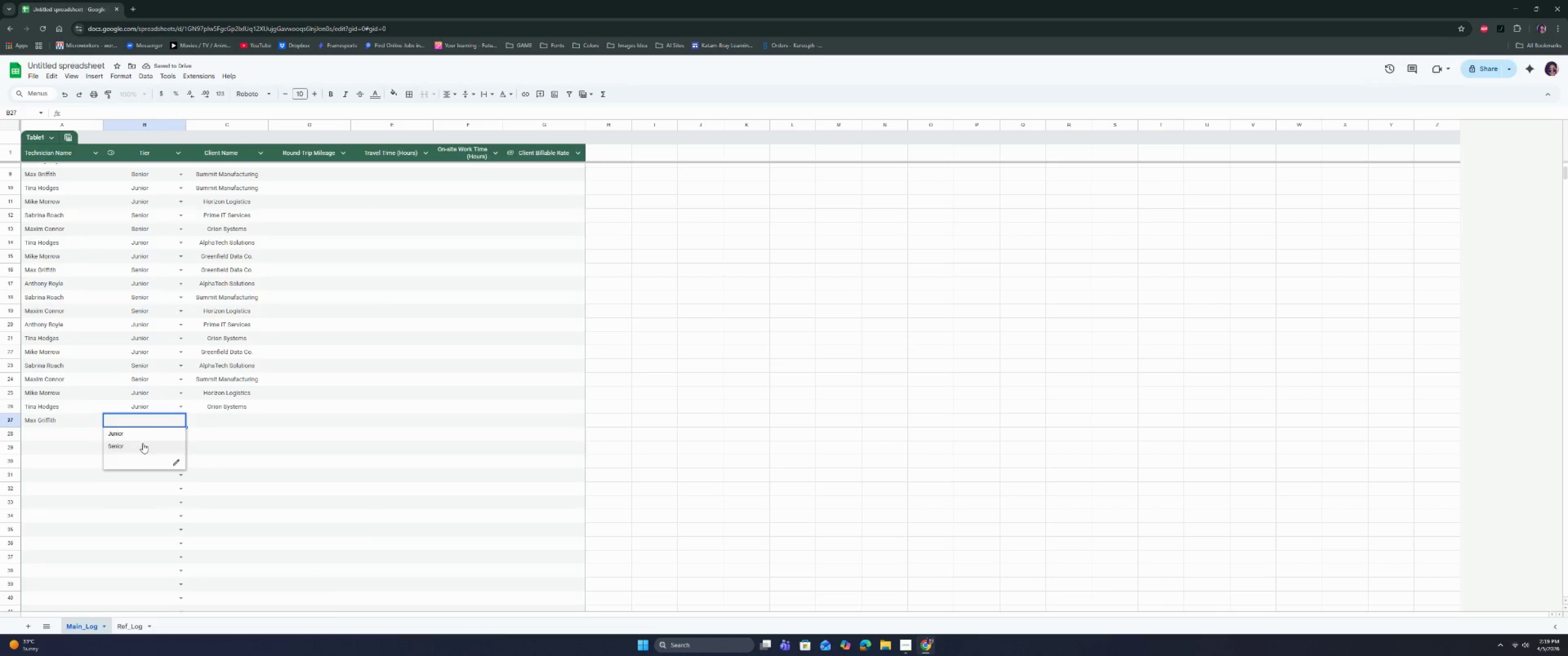 
double_click([212, 418])
 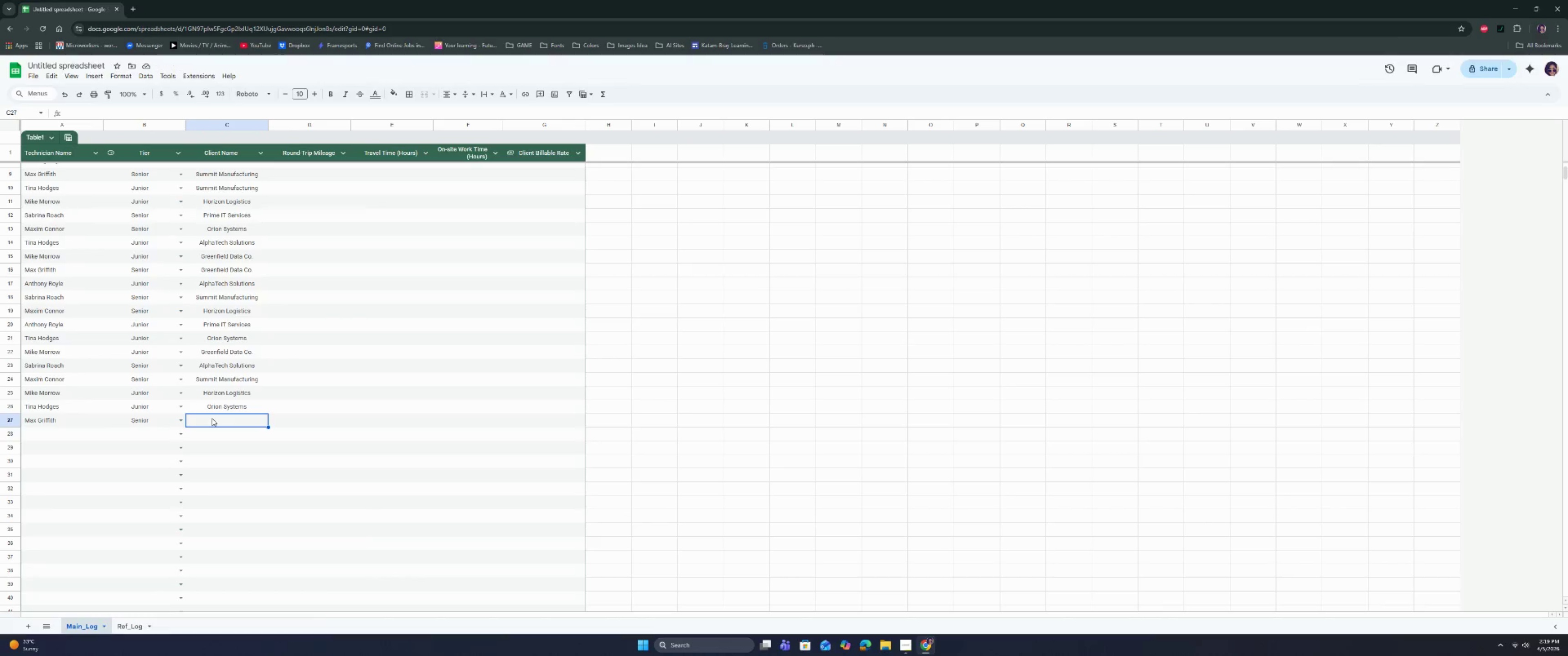 
wait(6.64)
 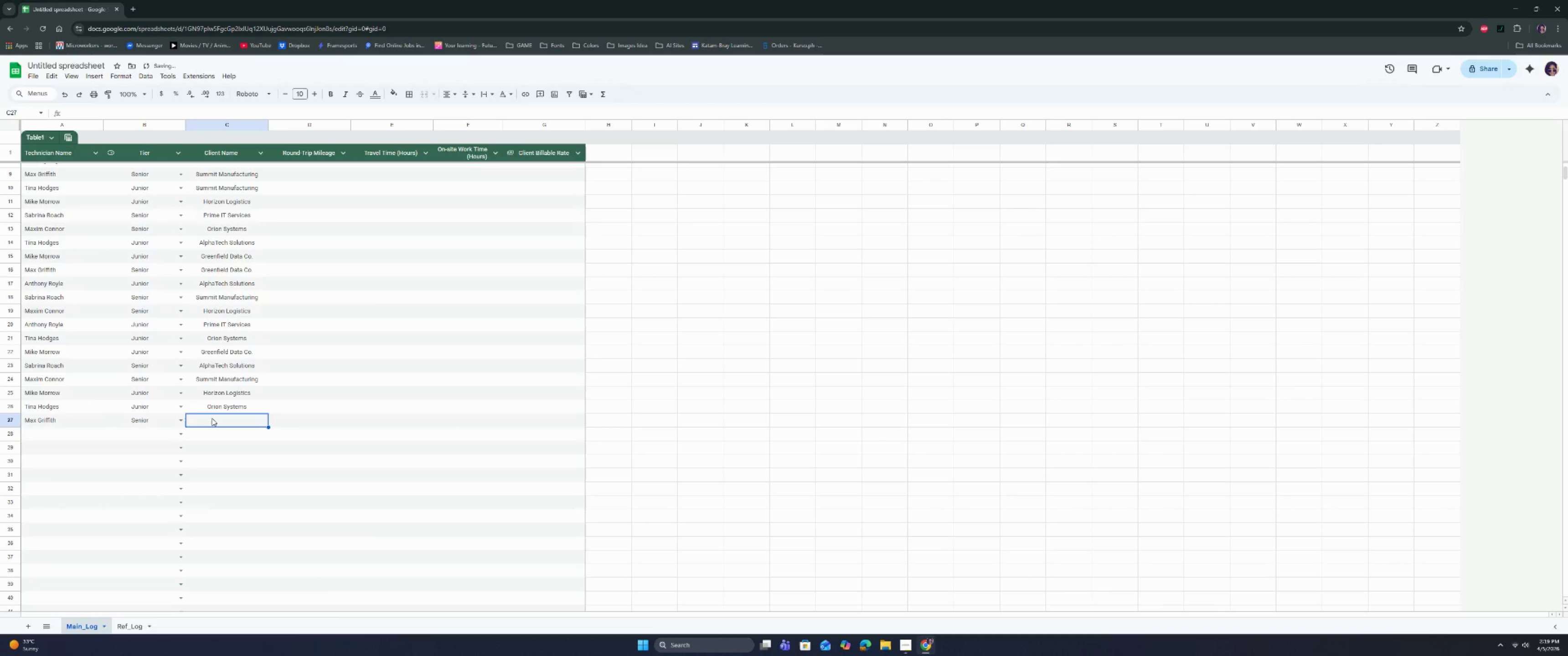 
key(CapsLock)
 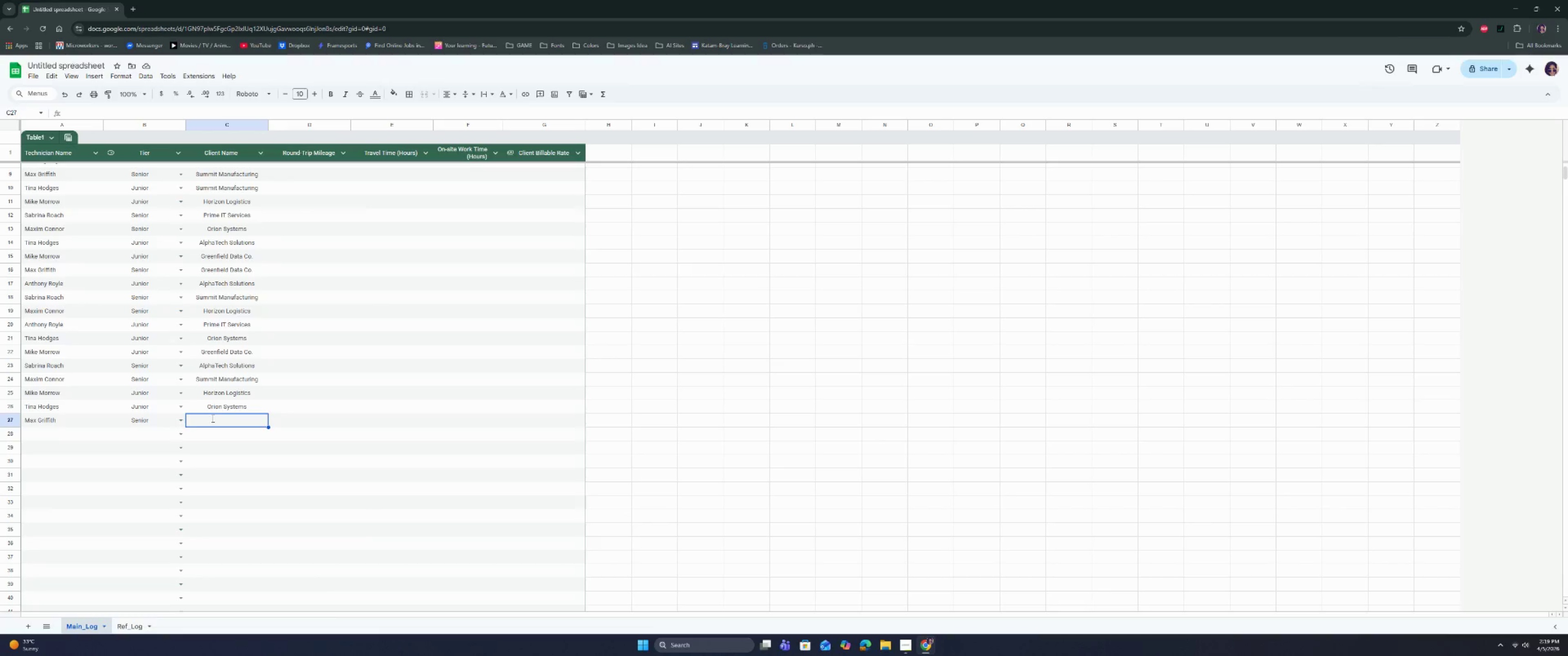 
key(P)
 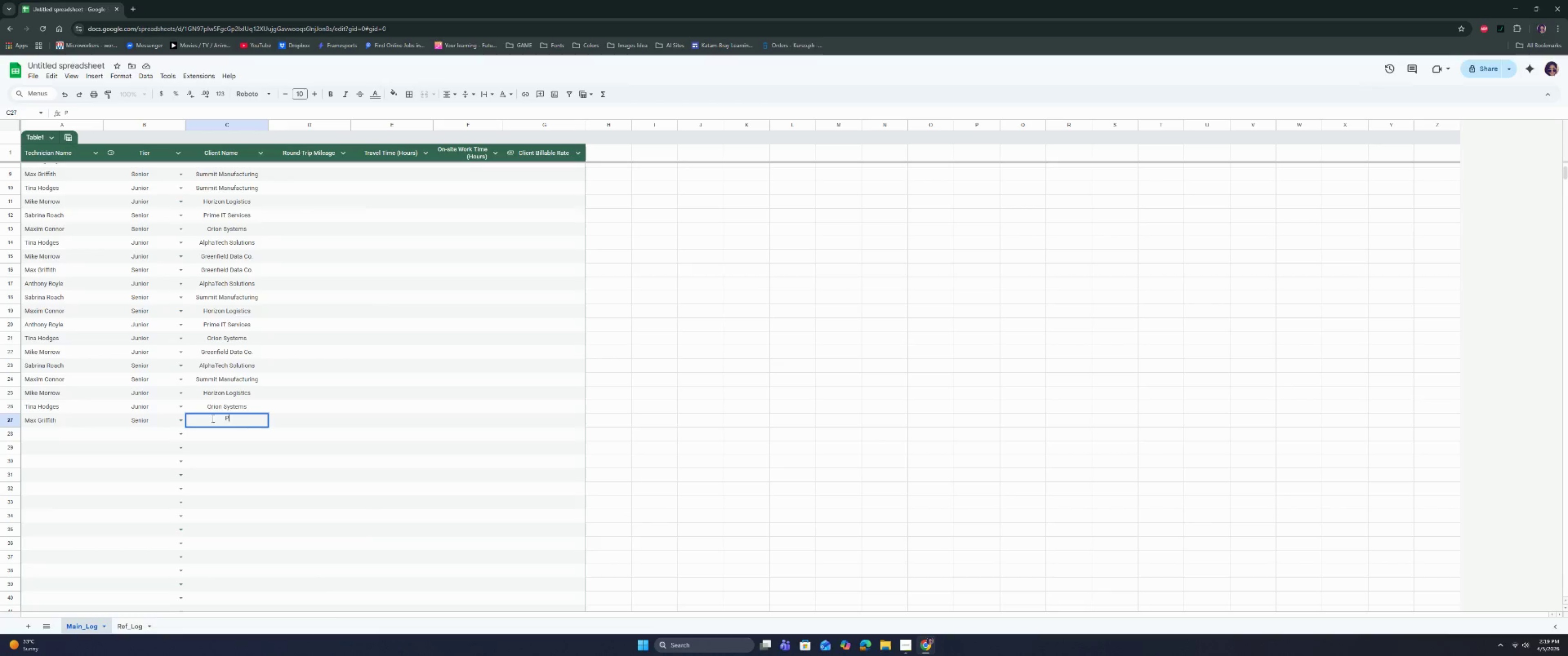 
key(CapsLock)
 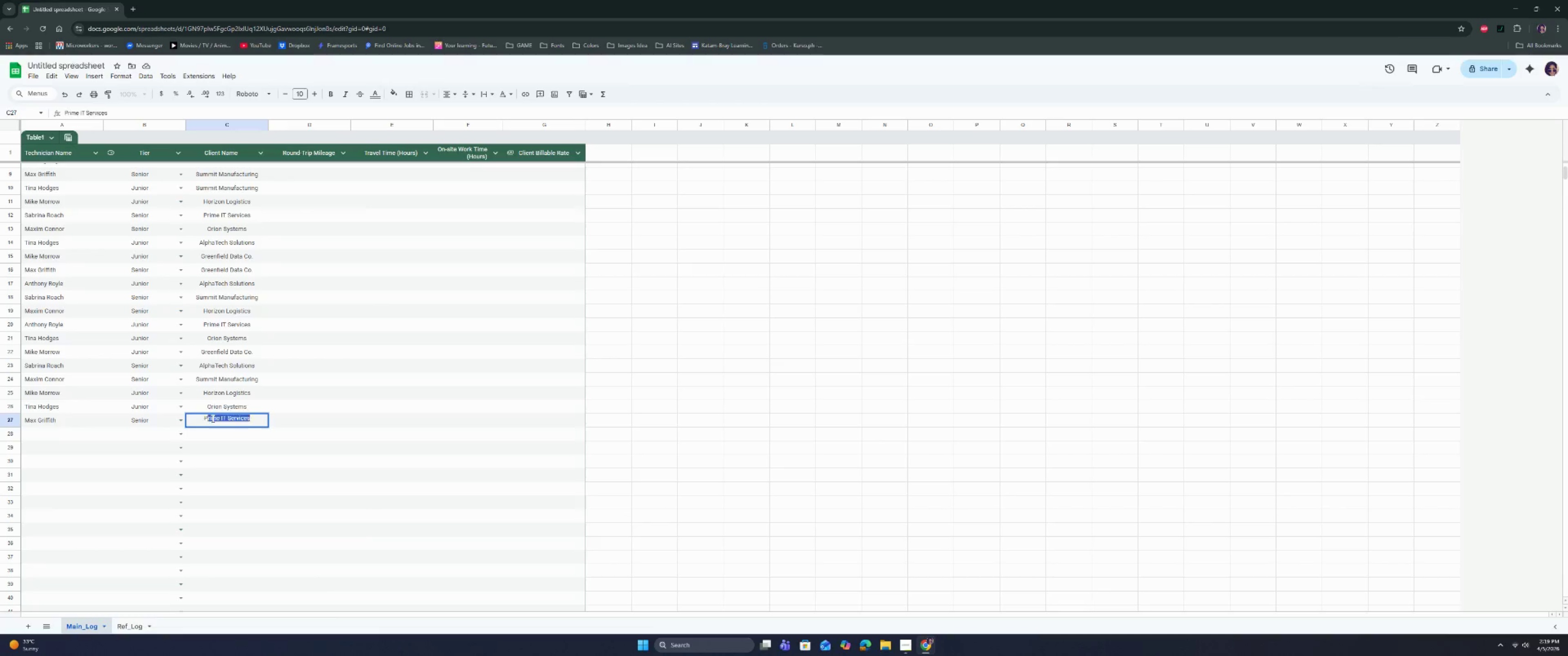 
key(R)
 